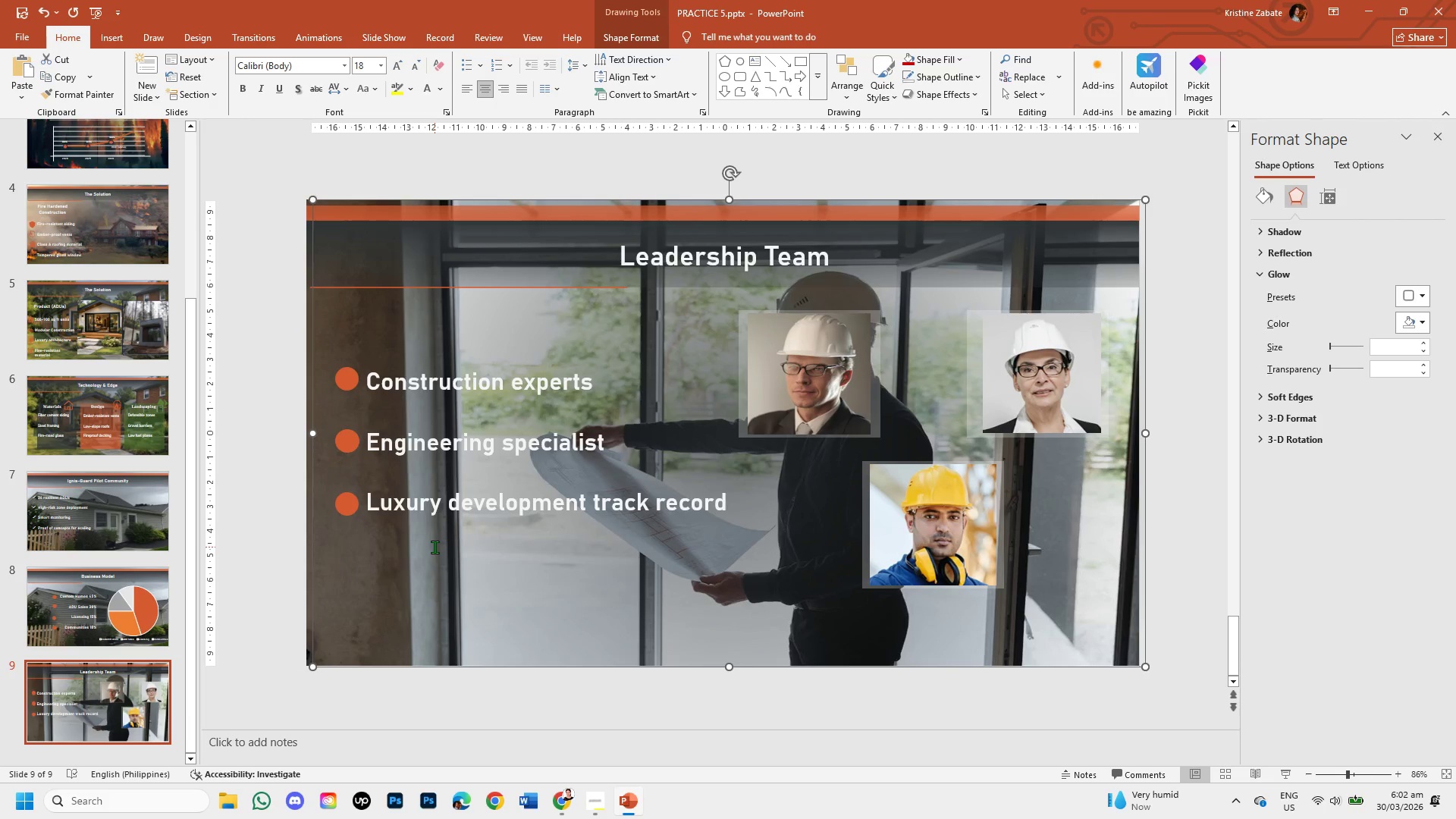 
key(ArrowLeft)
 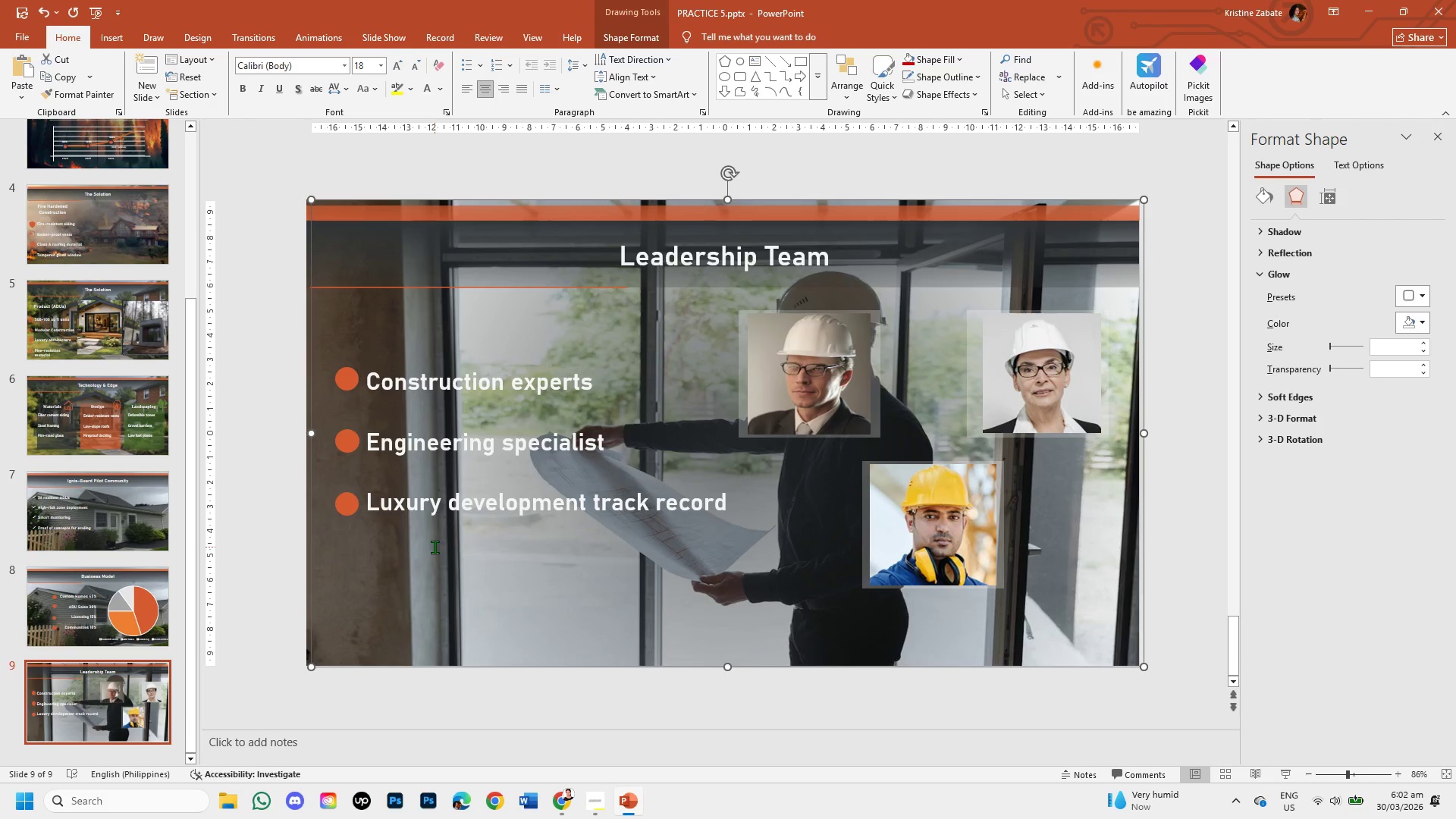 
key(ArrowLeft)
 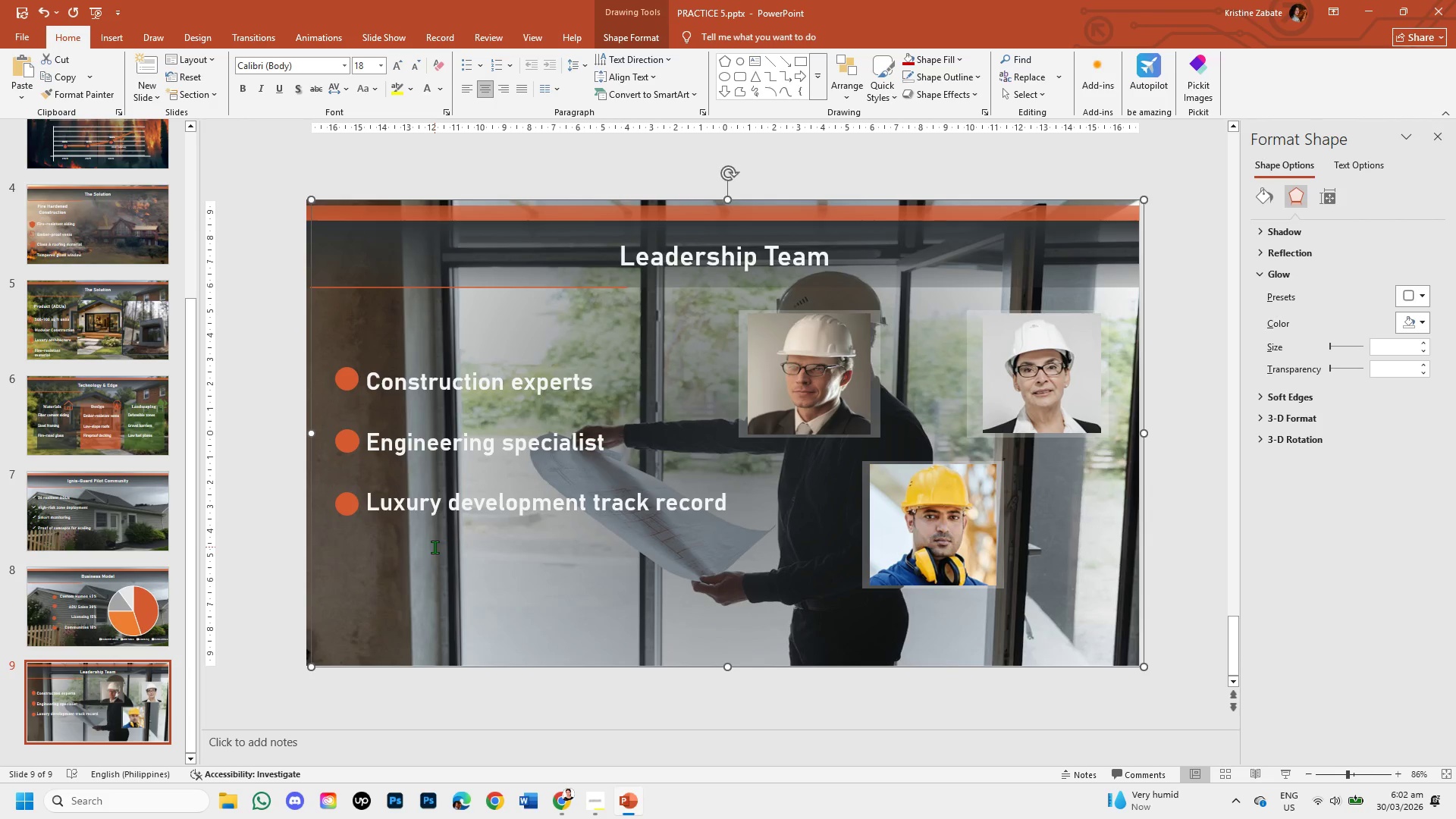 
hold_key(key=ArrowLeft, duration=0.53)
 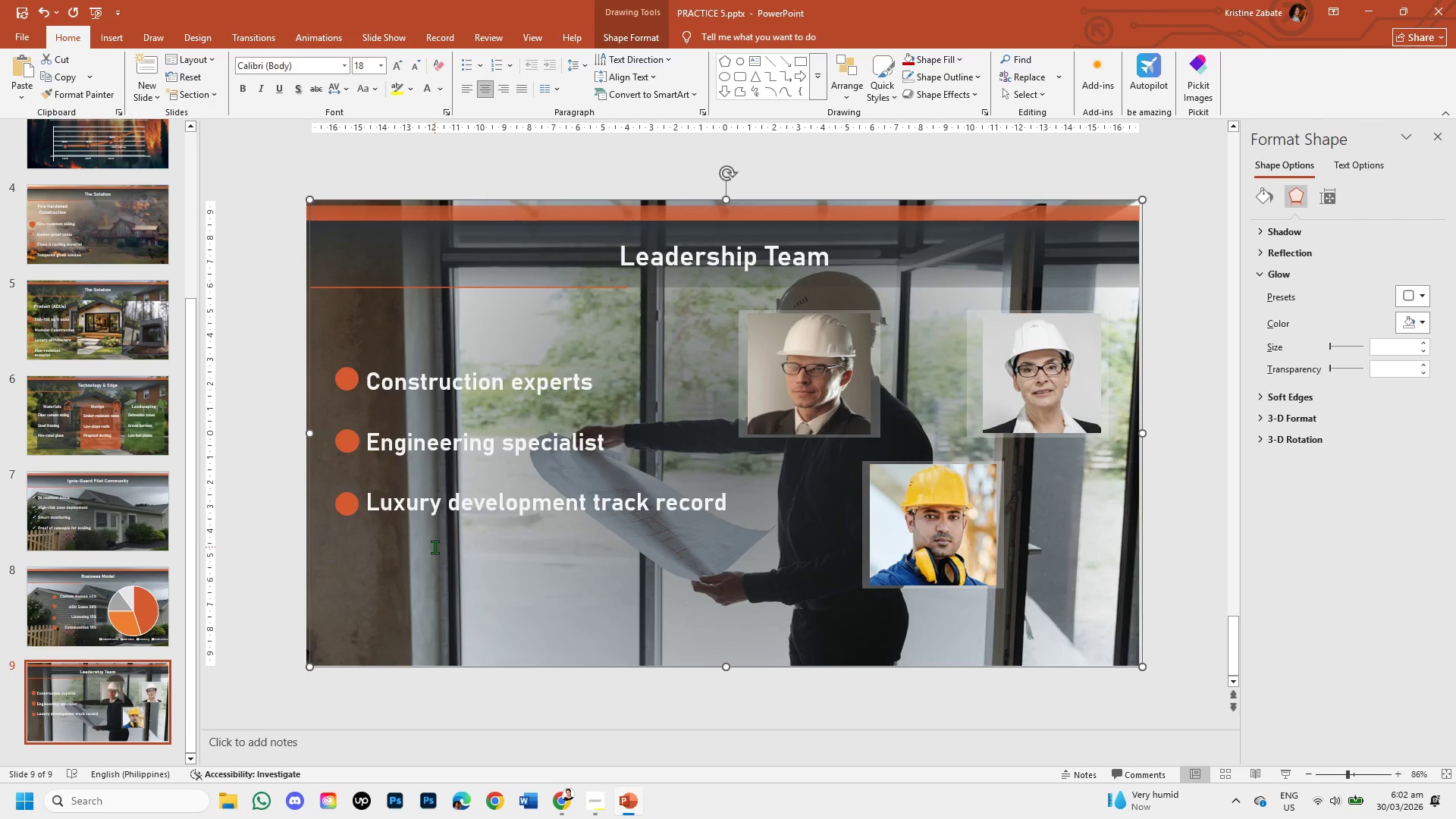 
key(ArrowLeft)
 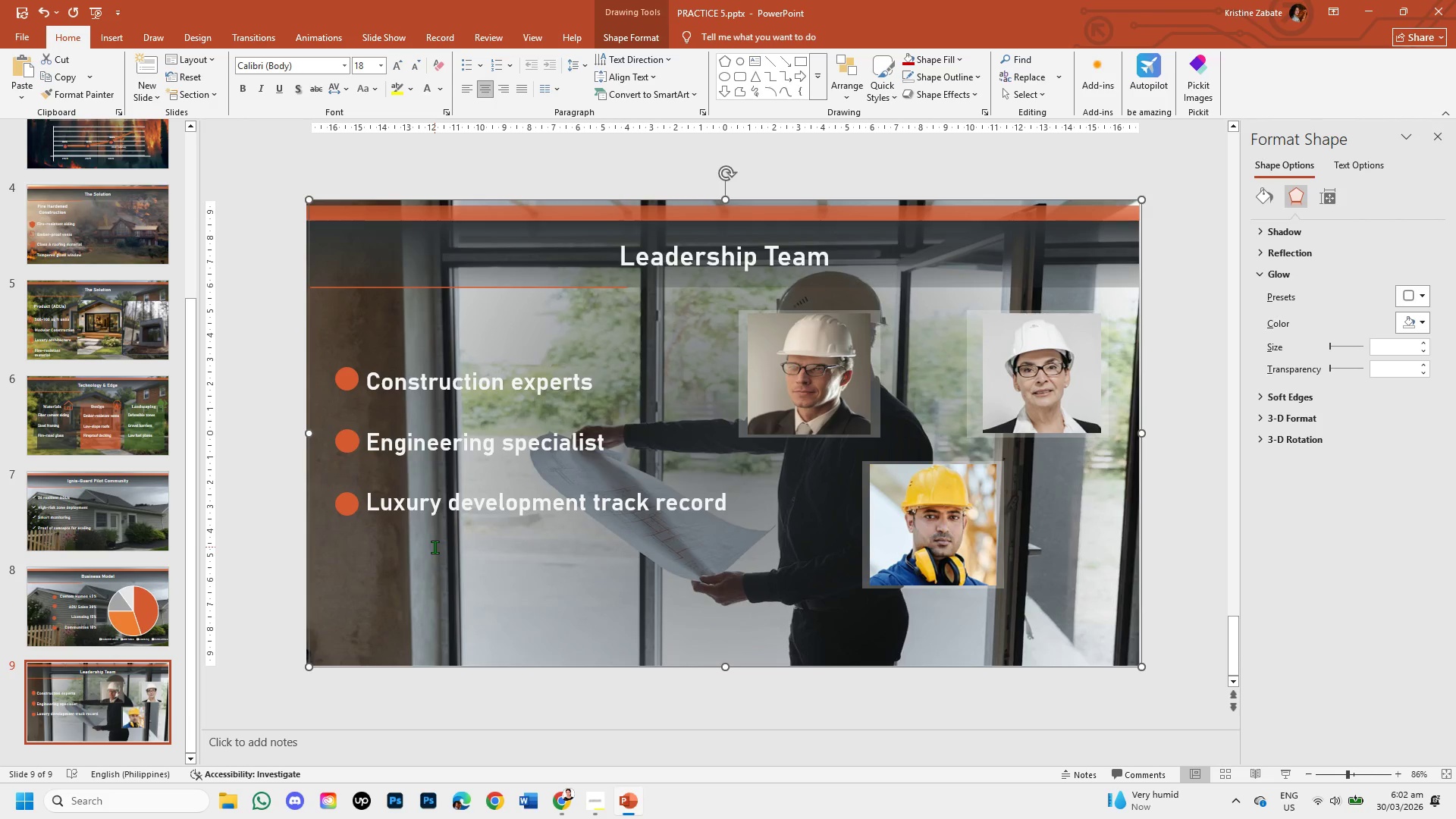 
key(ArrowLeft)
 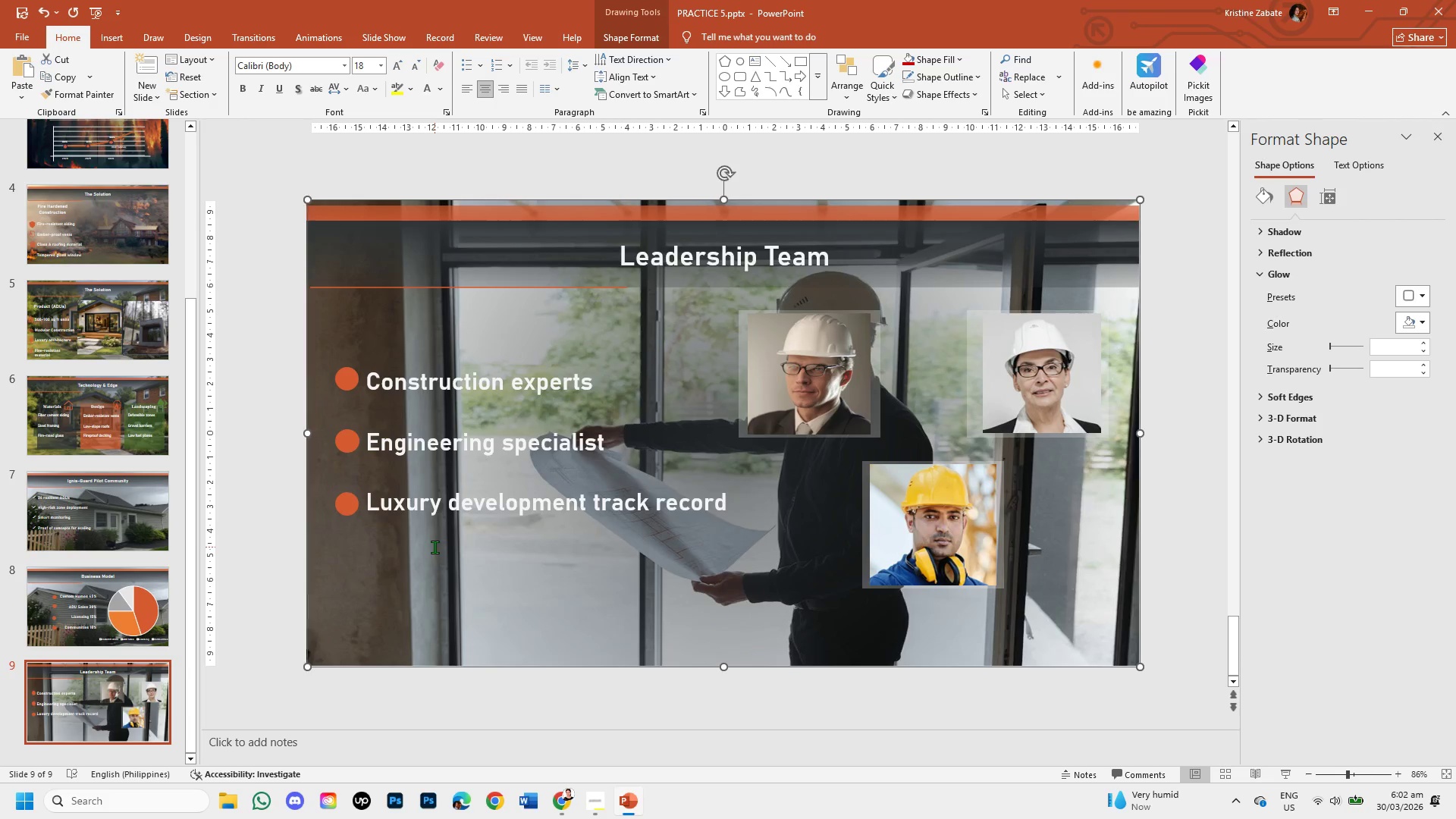 
key(ArrowLeft)
 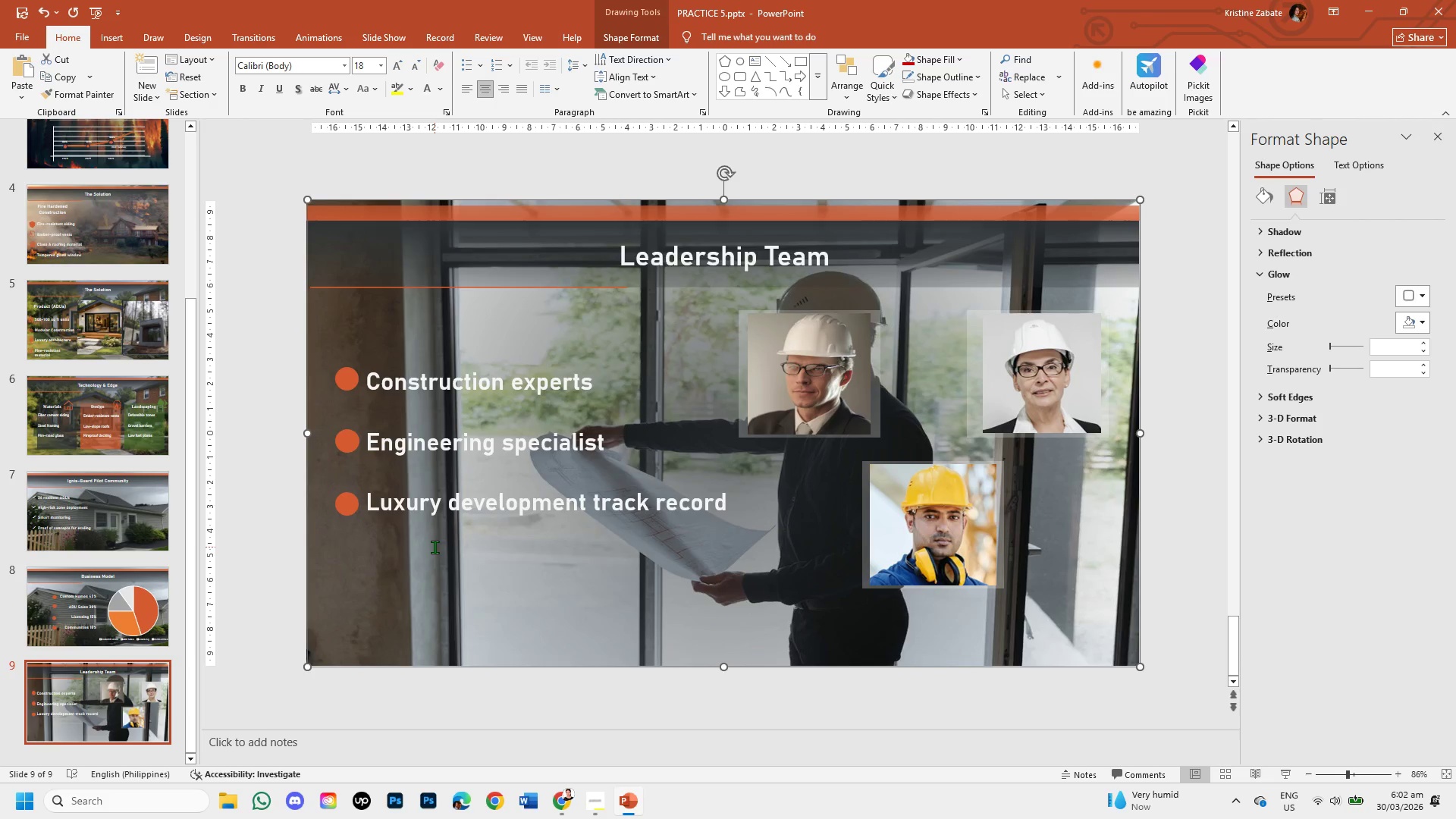 
key(ArrowLeft)
 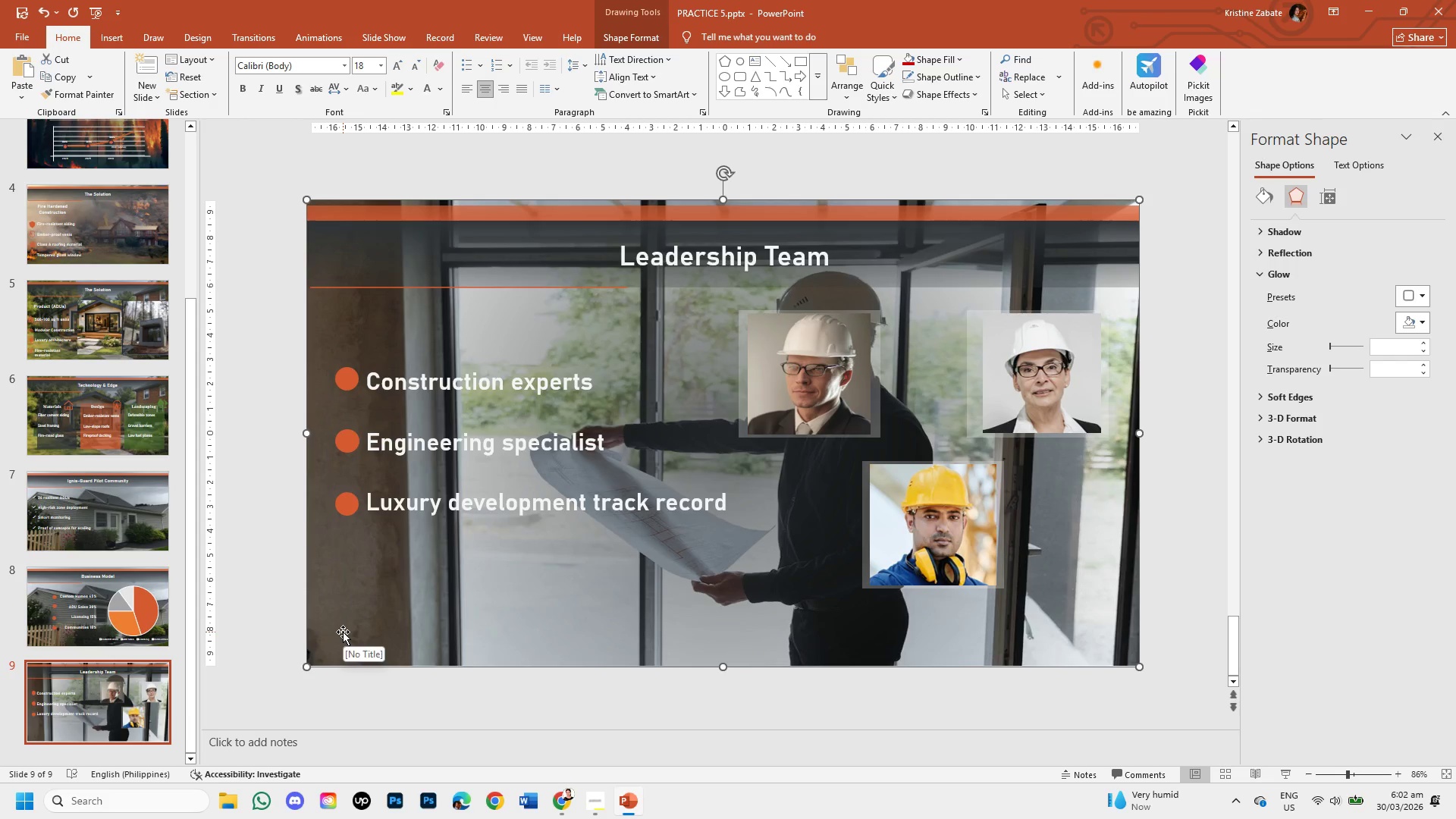 
key(ArrowUp)
 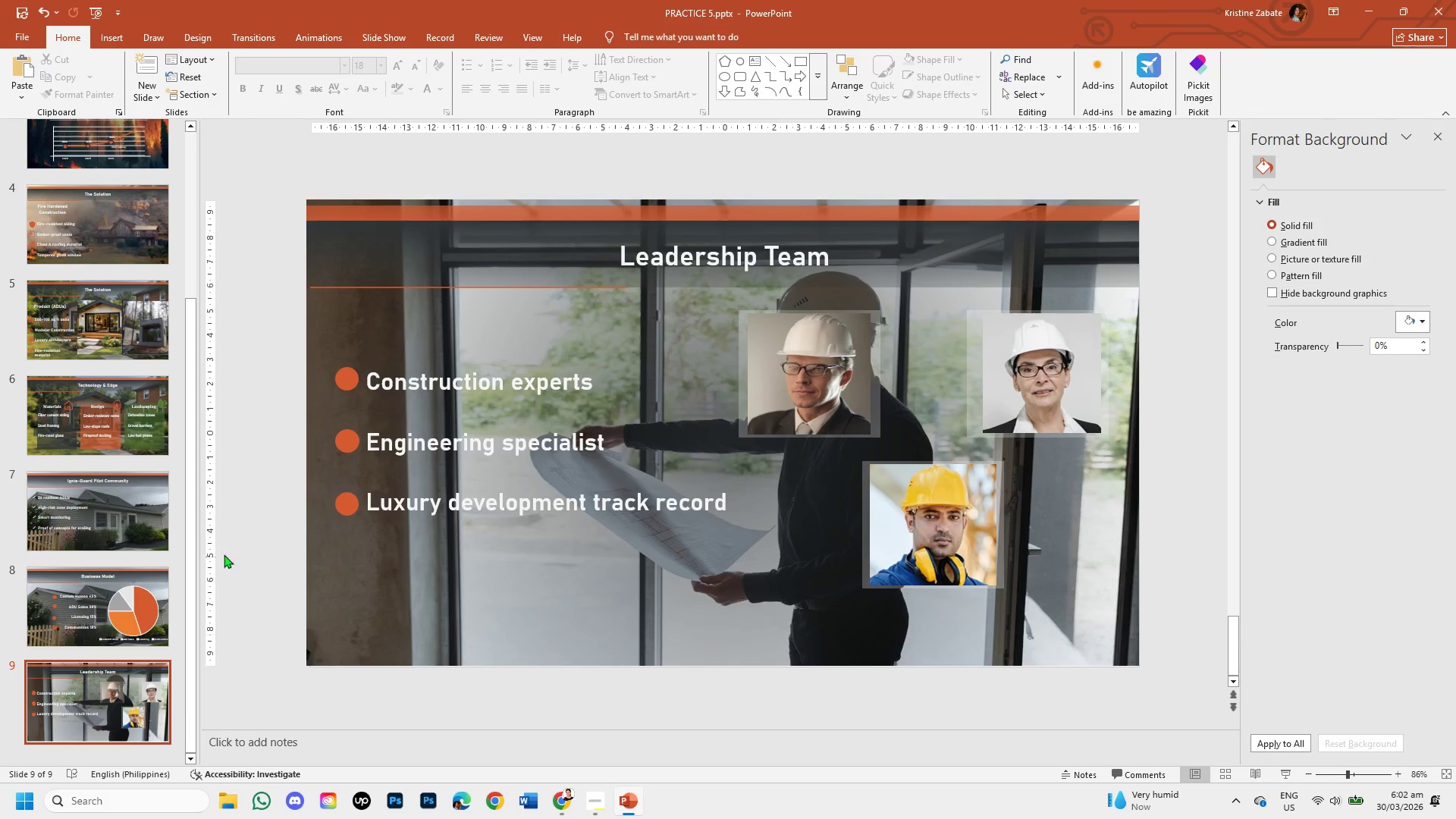 
scroll: coordinate [204, 509], scroll_direction: down, amount: 2.0
 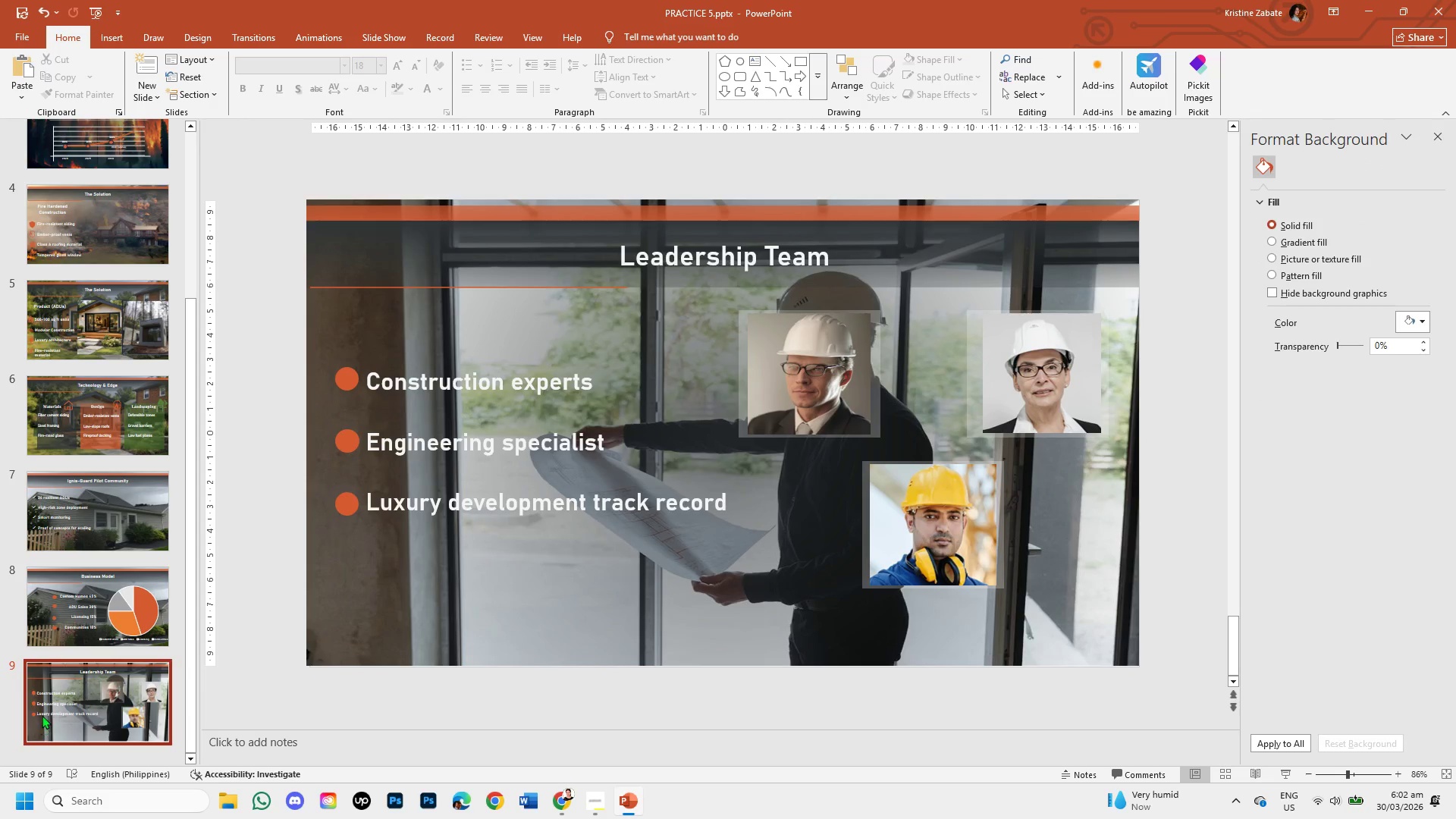 
right_click([50, 698])
 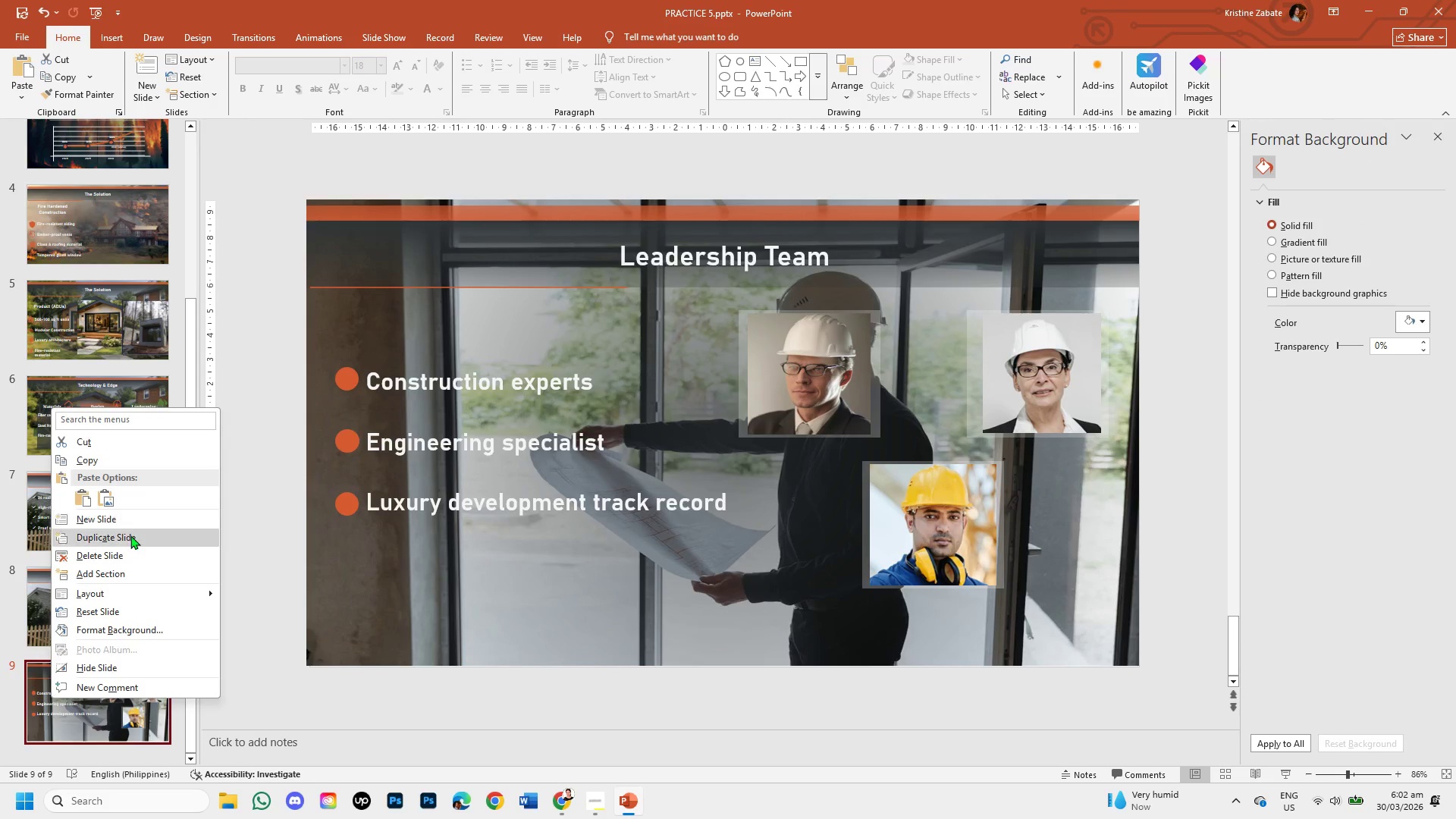 
left_click([130, 538])
 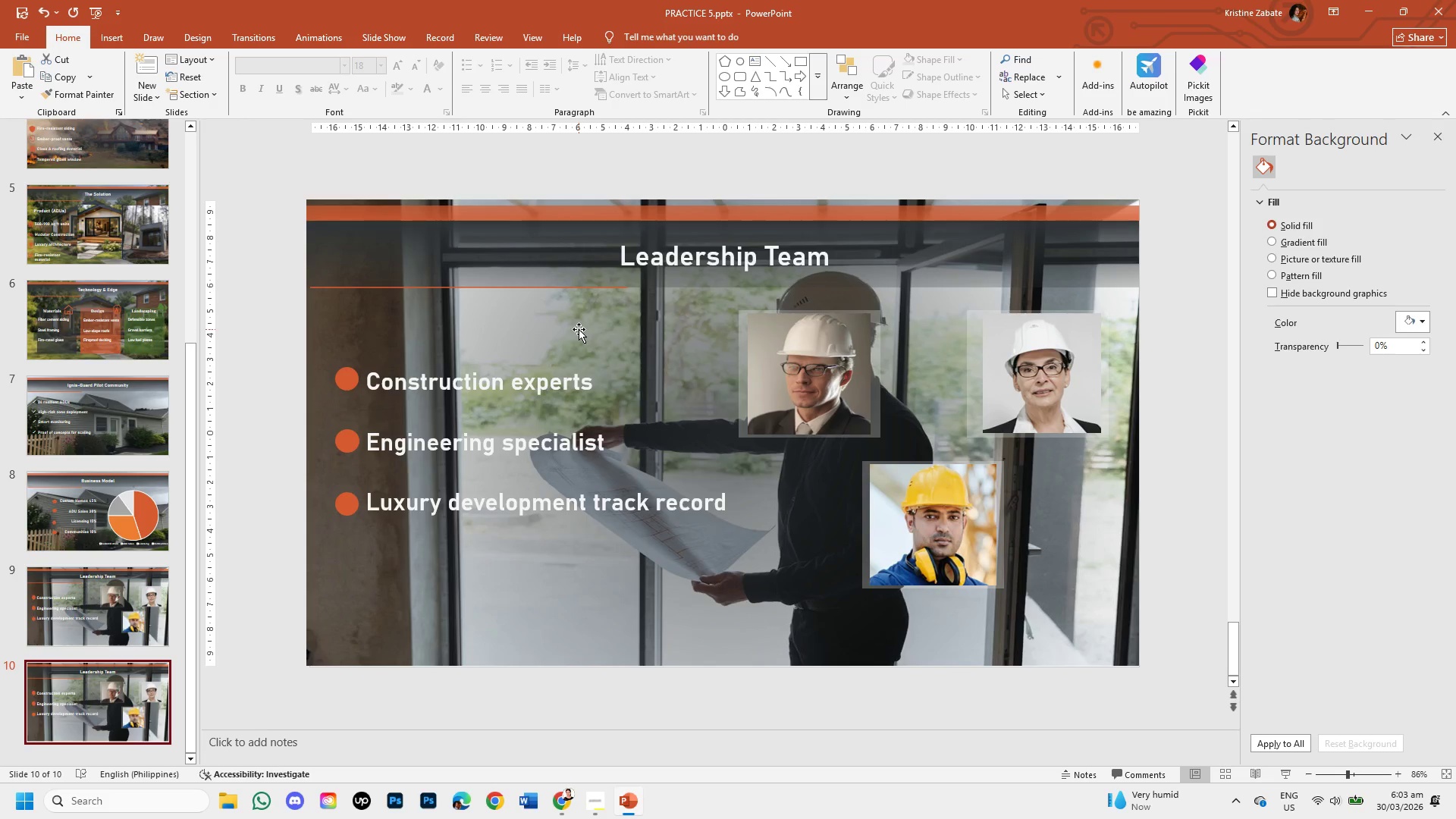 
wait(16.09)
 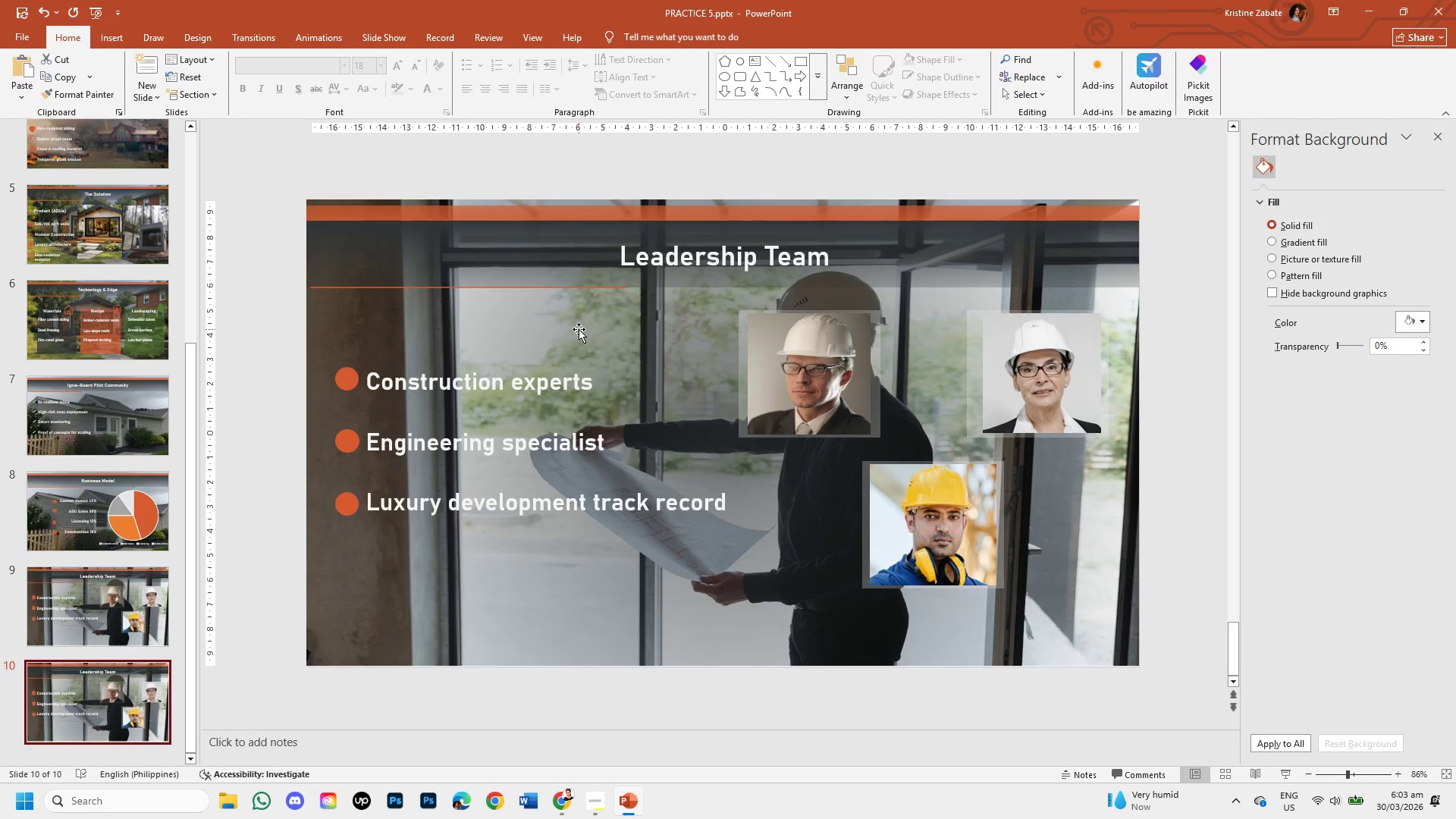 
left_click([824, 262])
 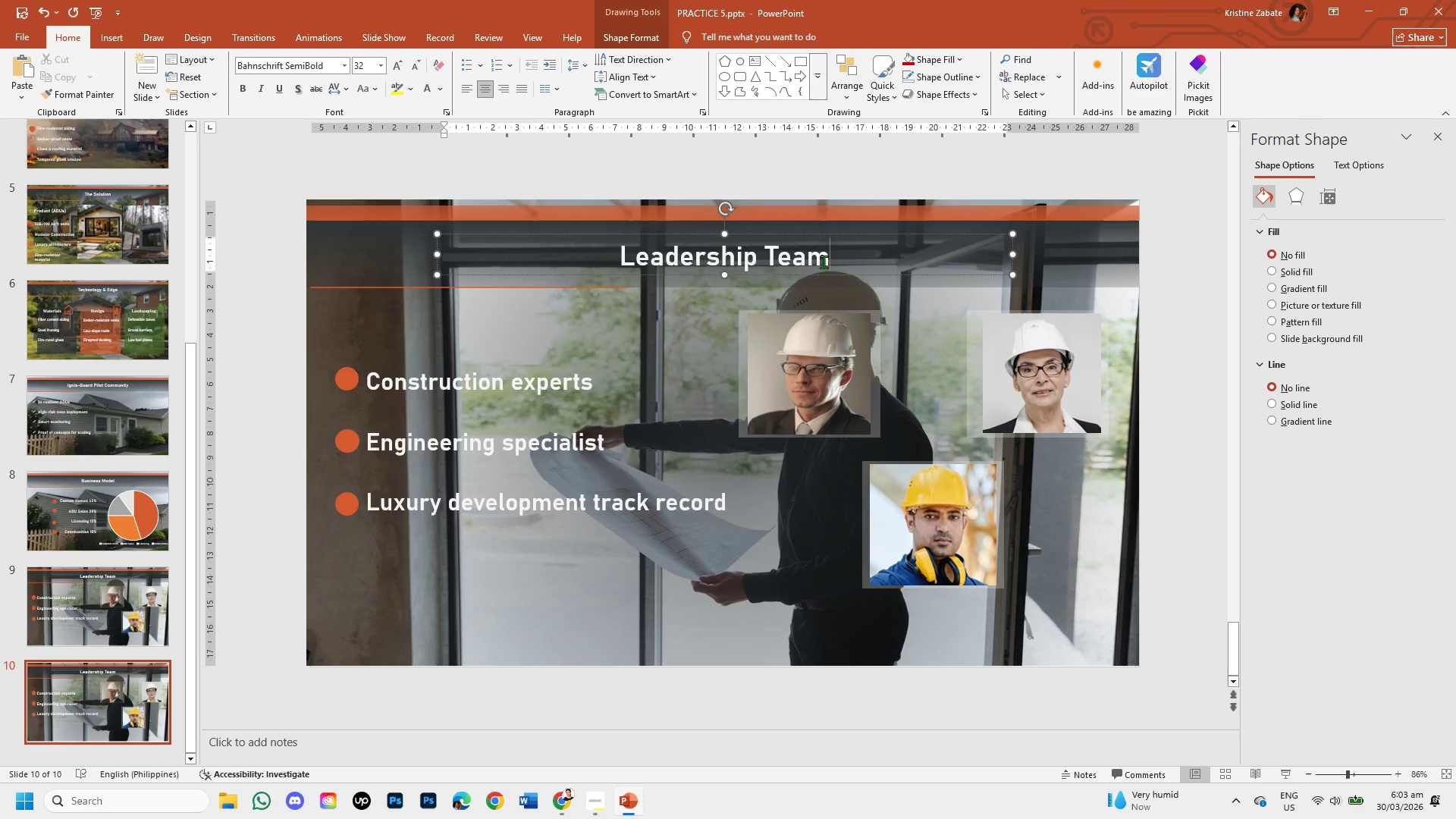 
hold_key(key=Backspace, duration=0.75)
 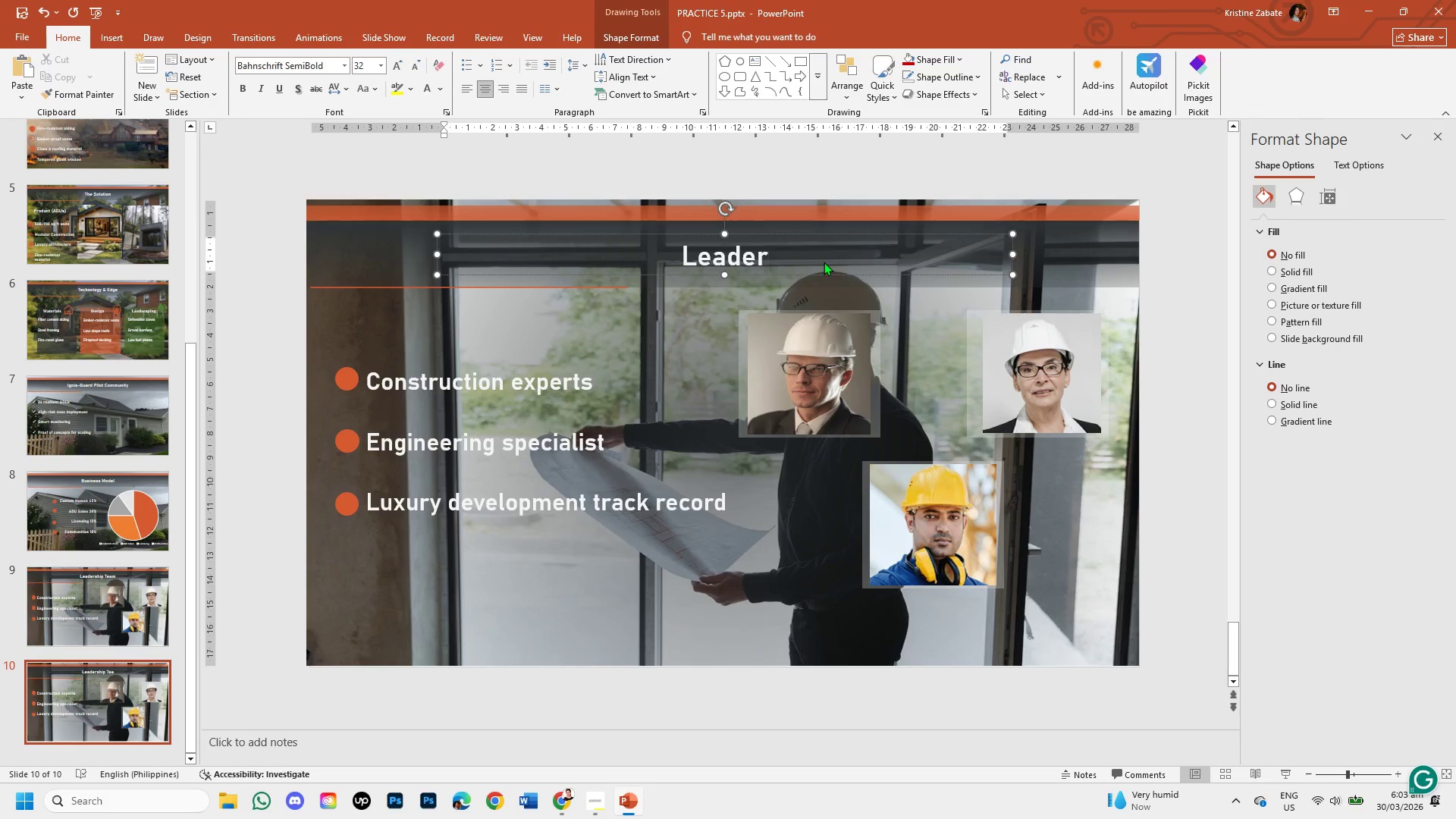 
key(Backspace)
key(Backspace)
key(Backspace)
key(Backspace)
key(Backspace)
key(Backspace)
type(The Ask)
 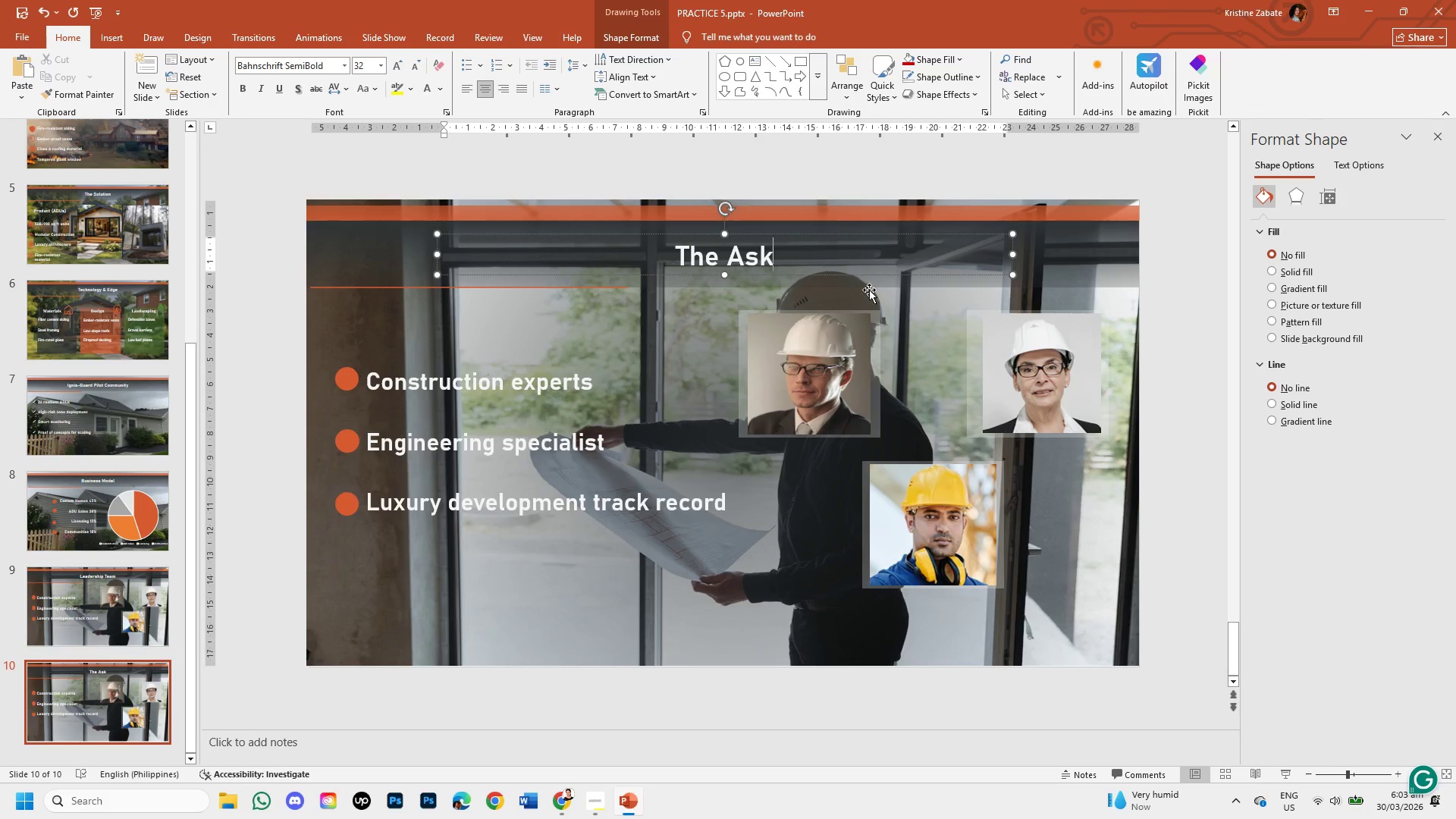 
left_click([786, 382])
 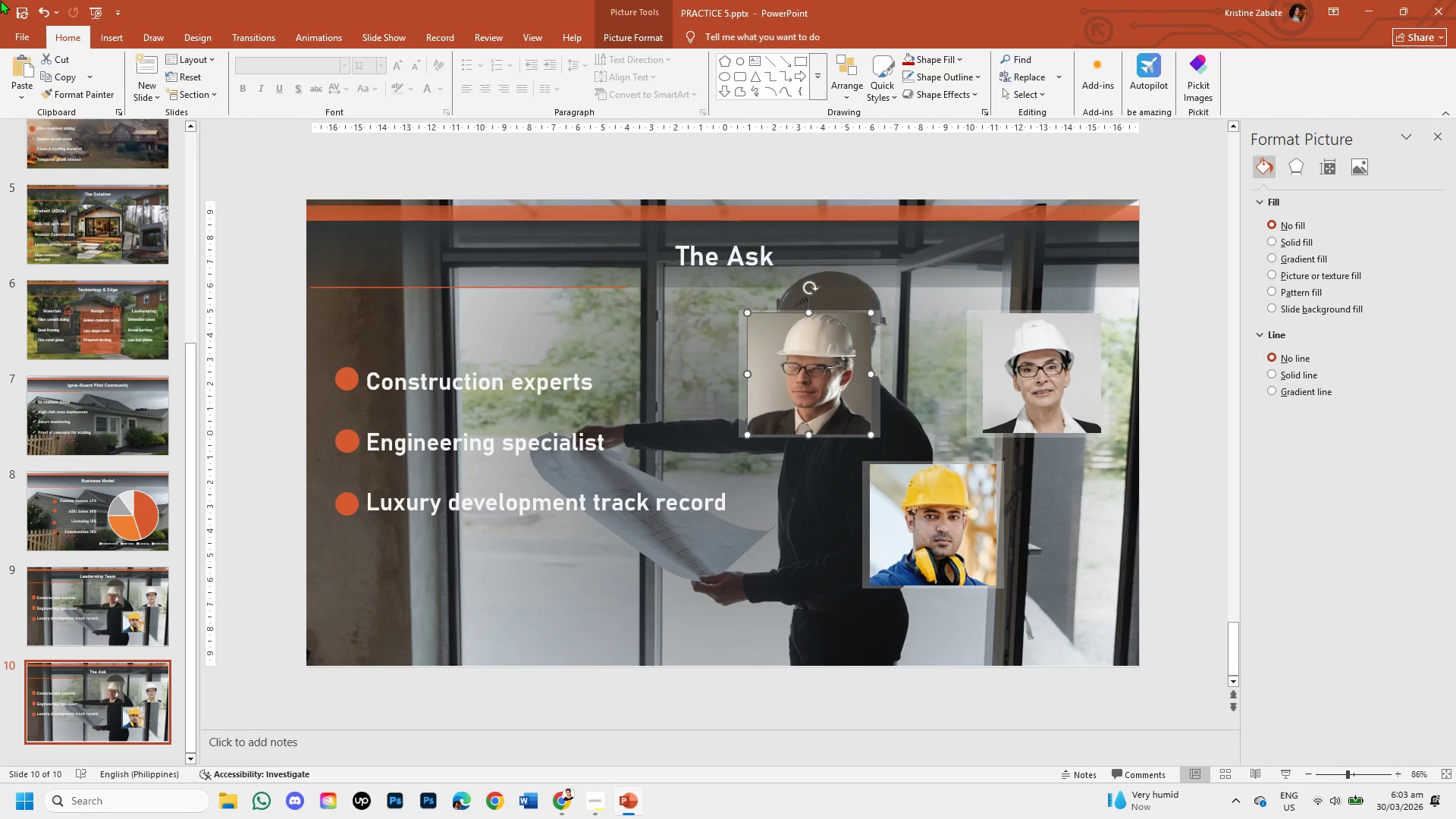 
wait(6.14)
 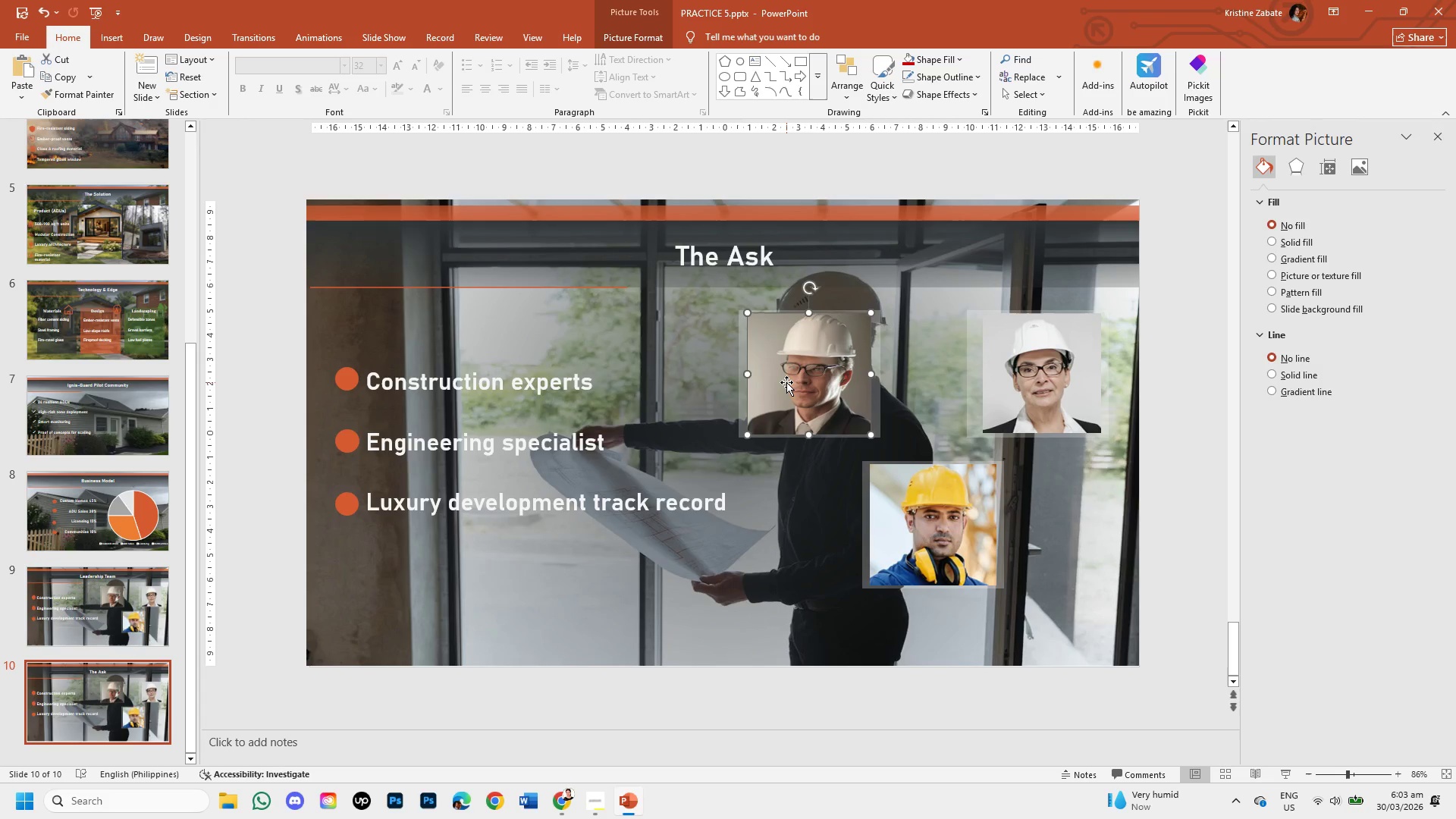 
key(Backspace)
 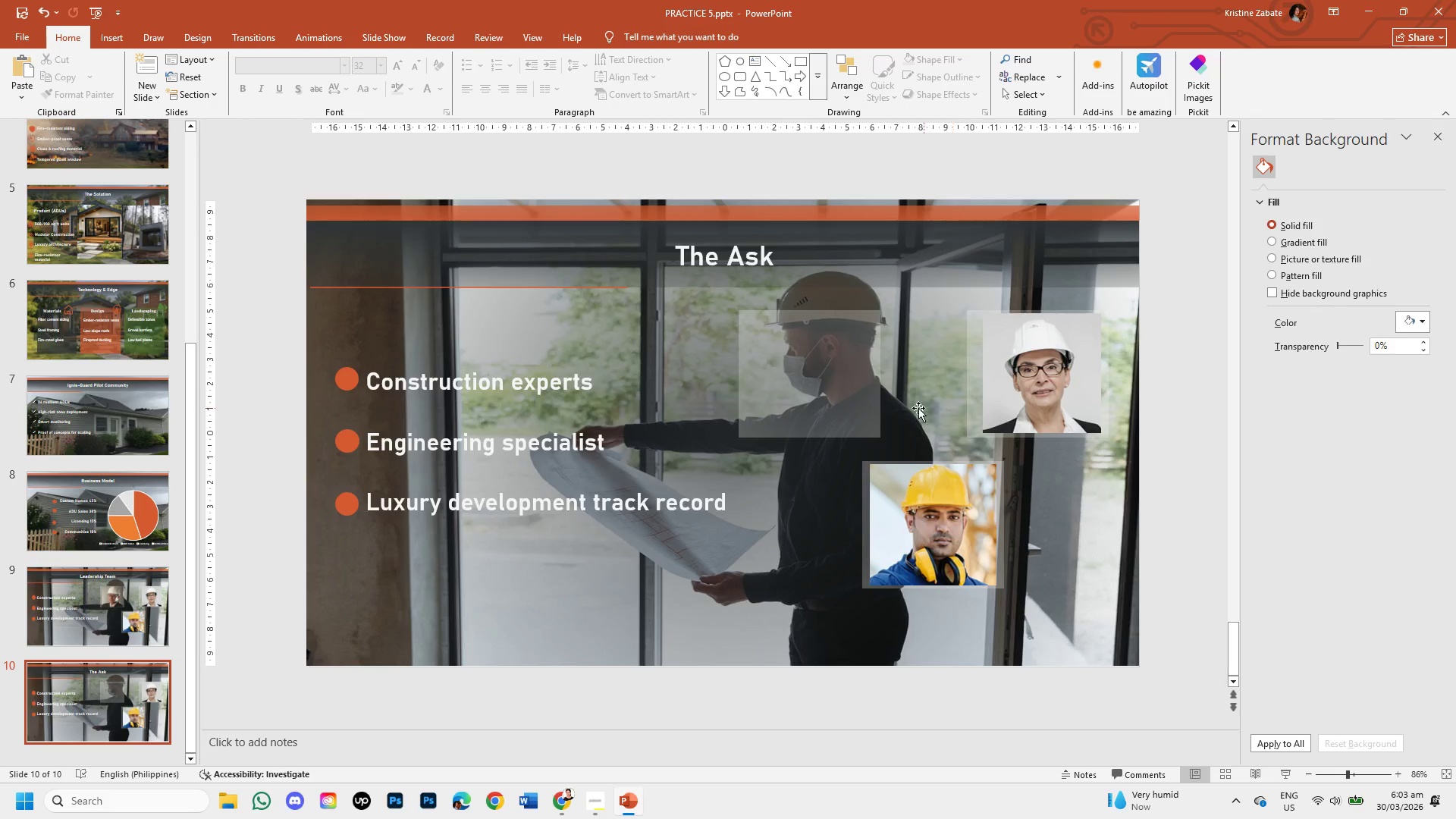 
left_click([836, 366])
 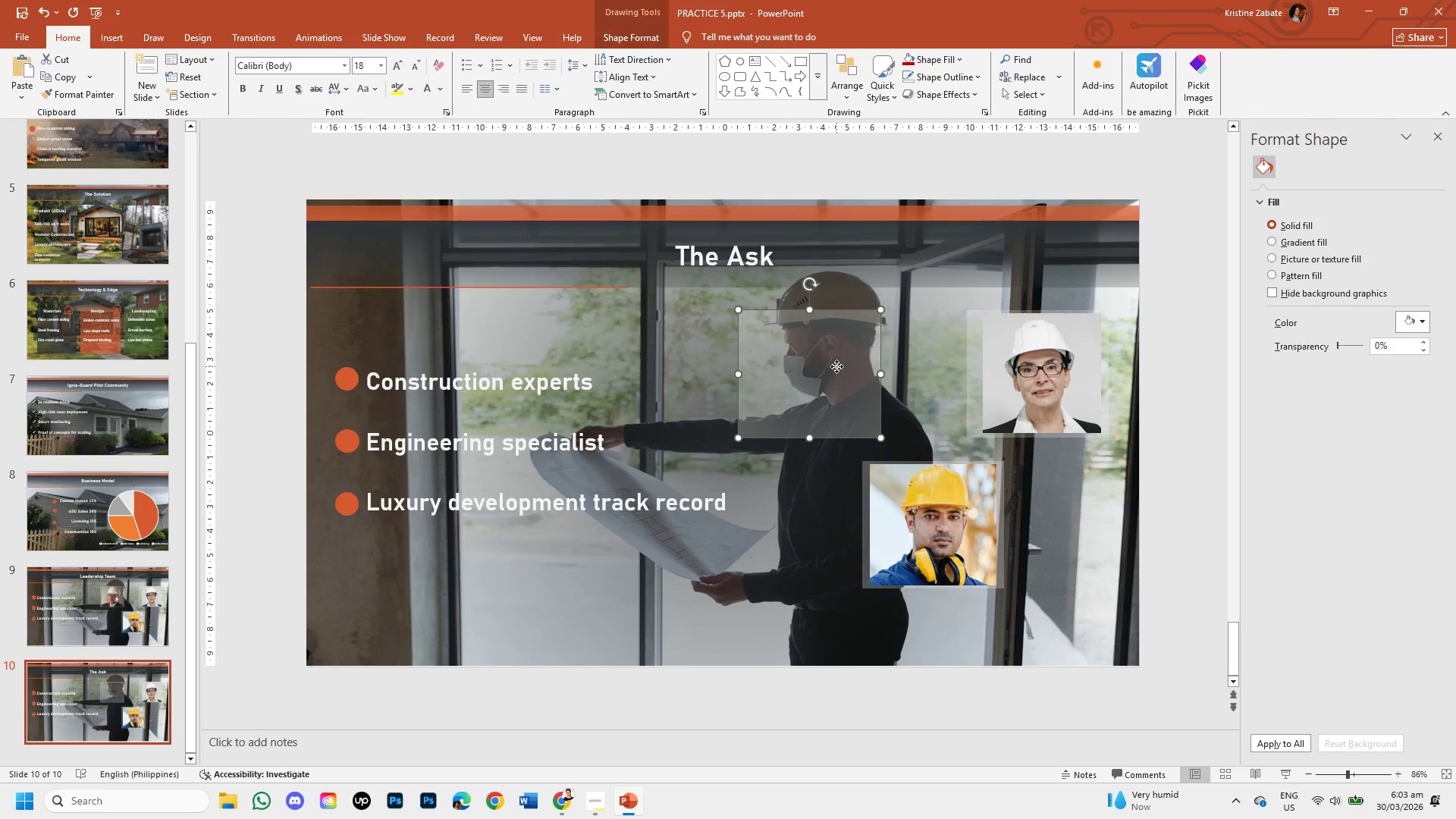 
key(Backspace)
 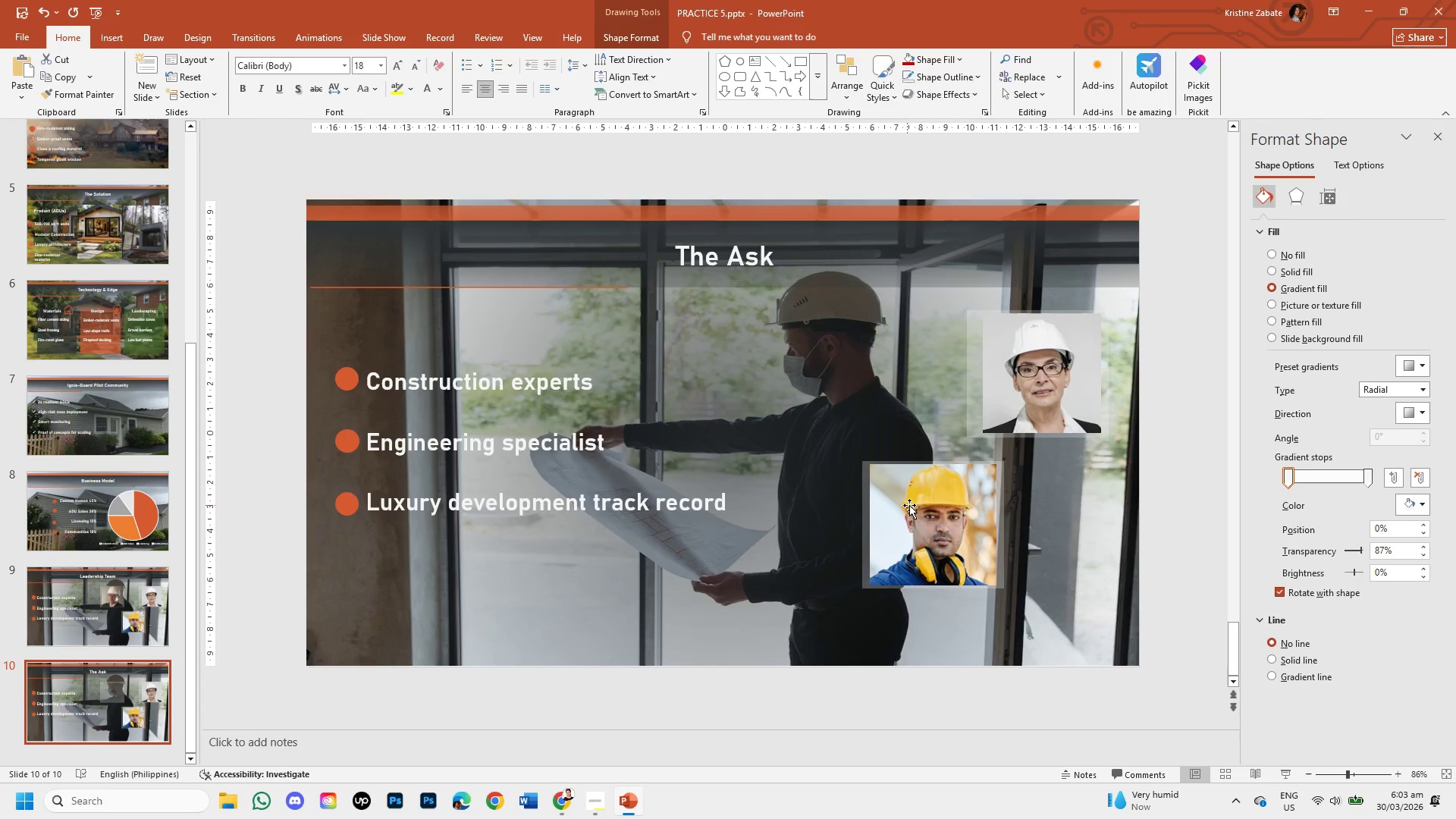 
left_click([909, 505])
 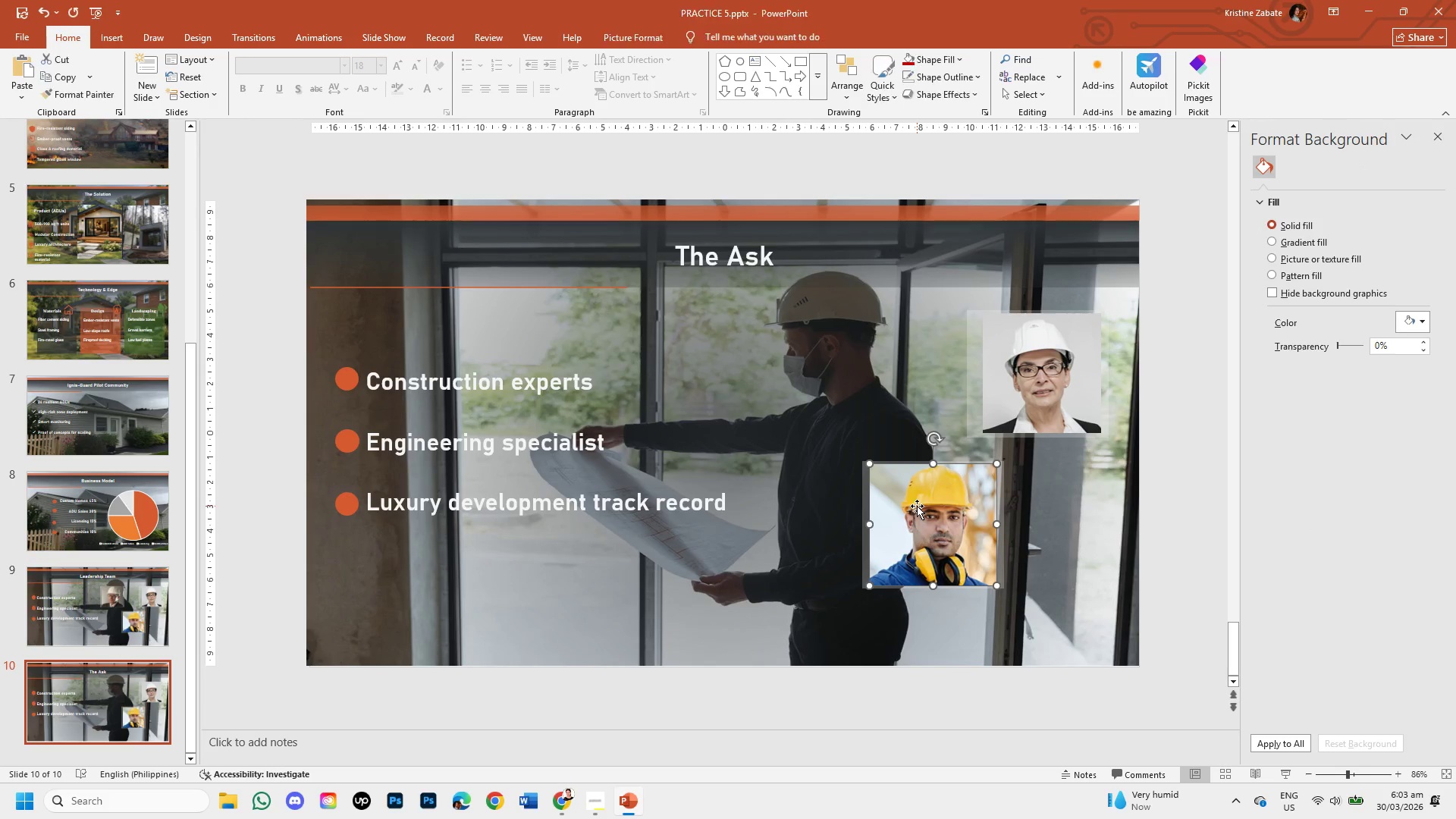 
key(Backspace)
 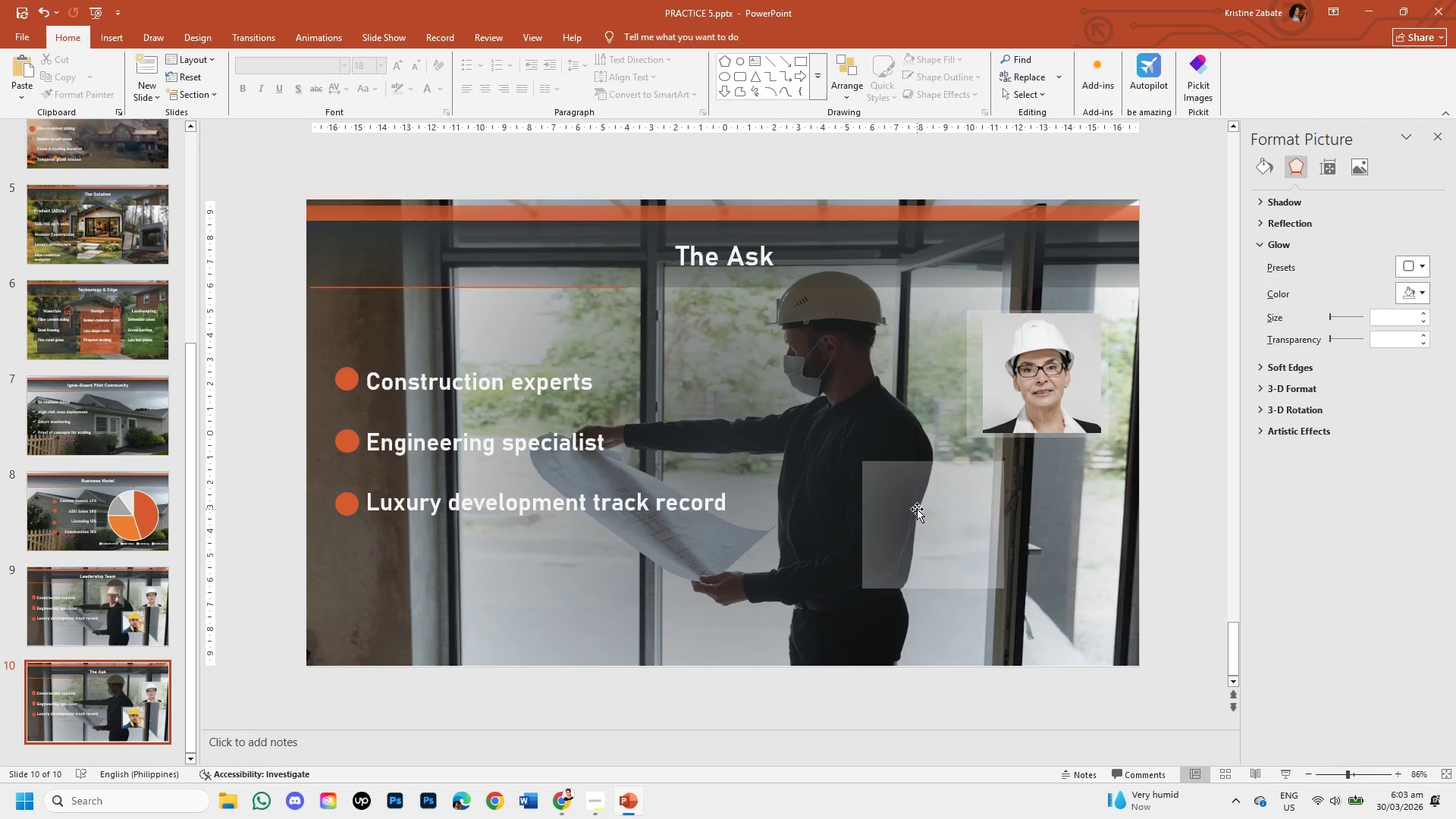 
left_click([917, 509])
 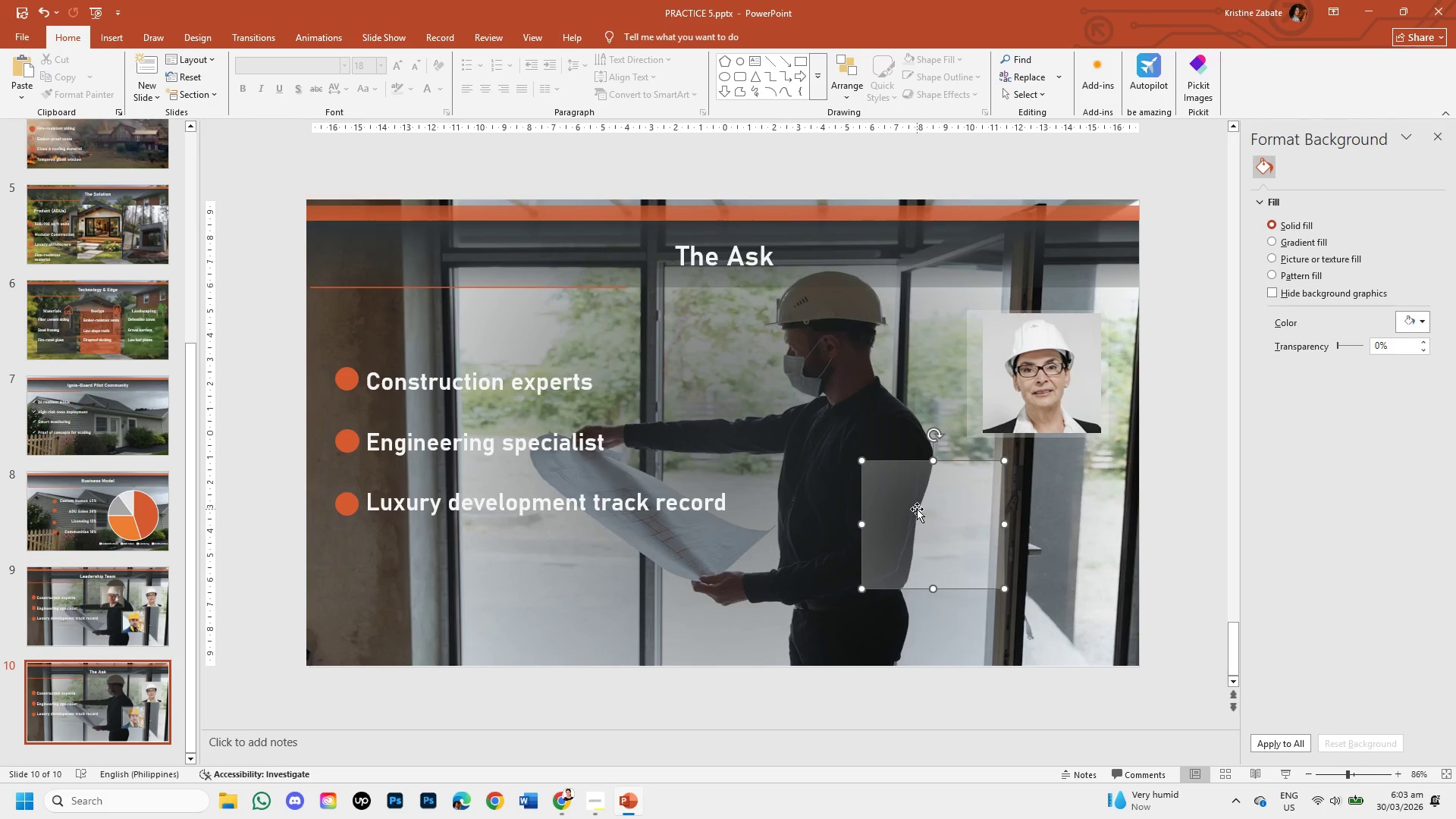 
key(Backspace)
 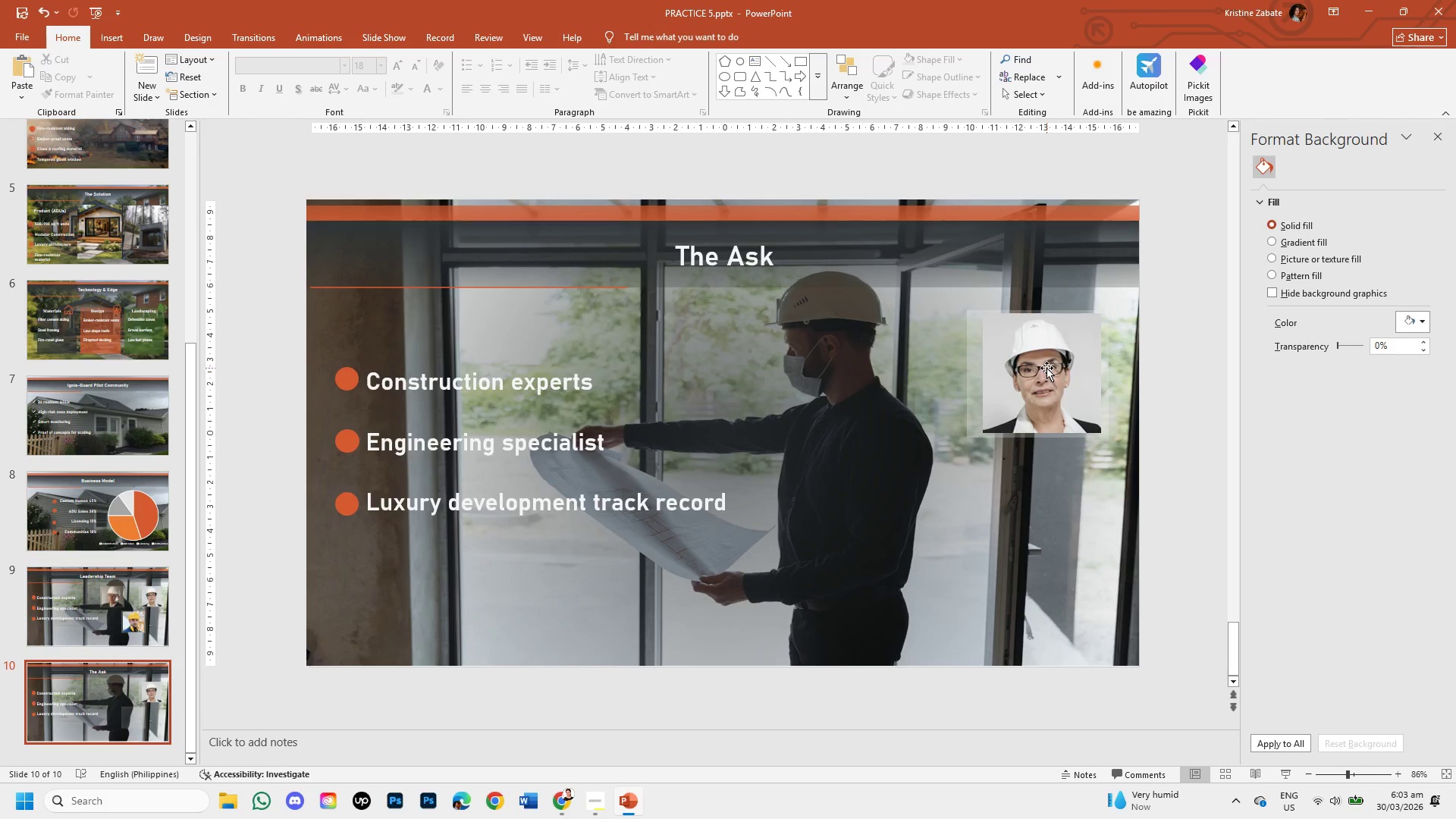 
left_click([1046, 368])
 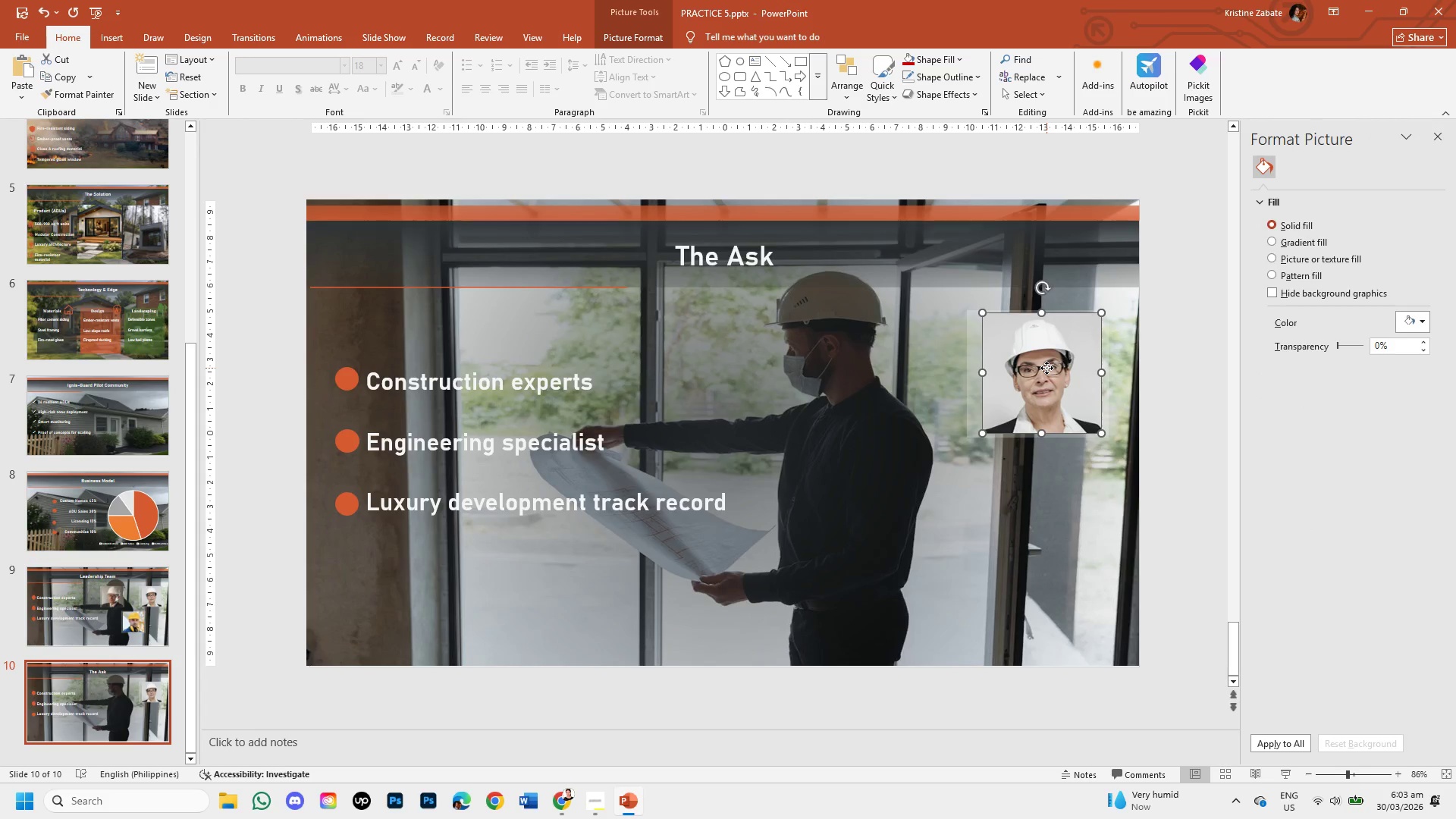 
key(Backspace)
 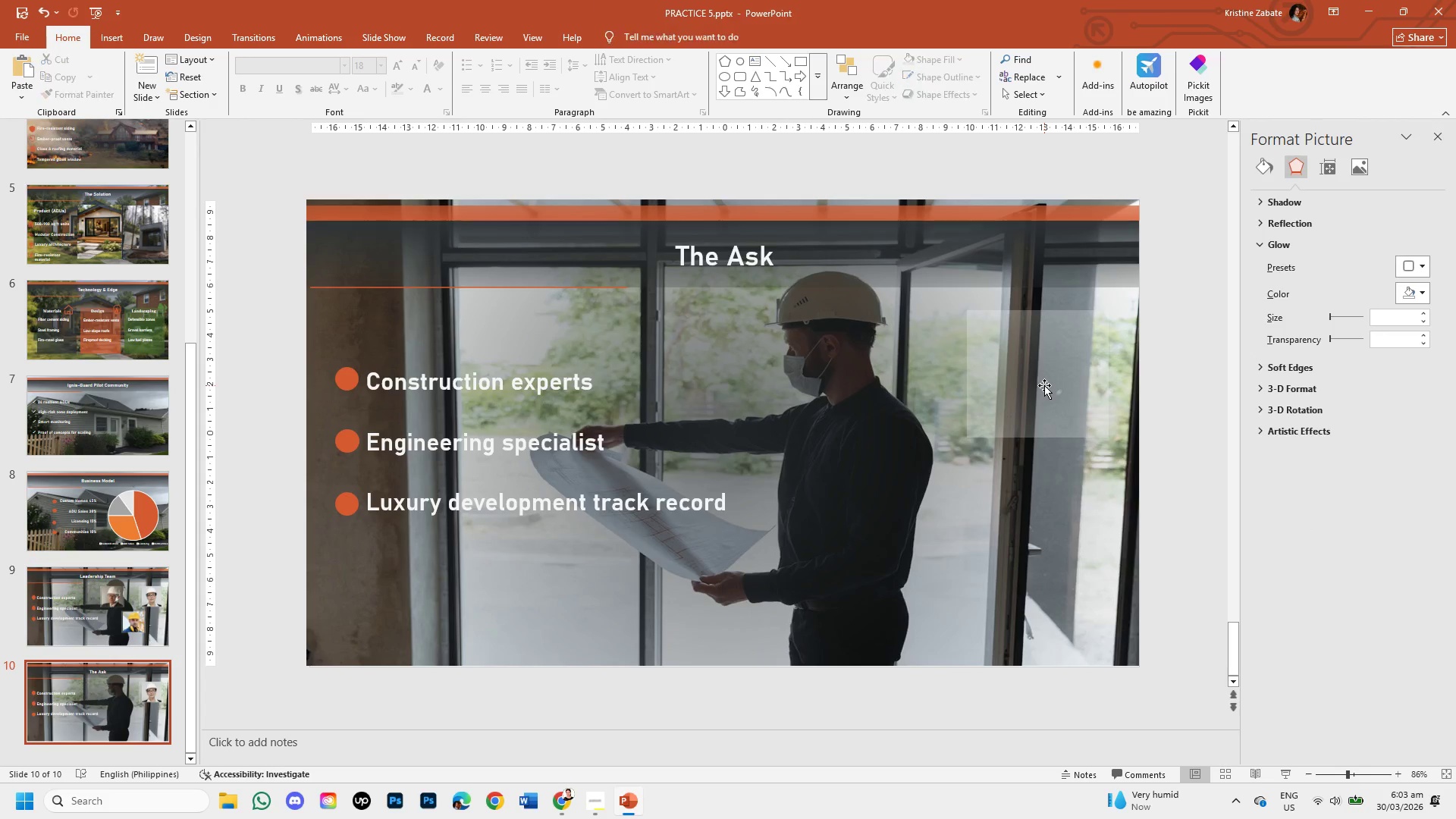 
left_click([1044, 385])
 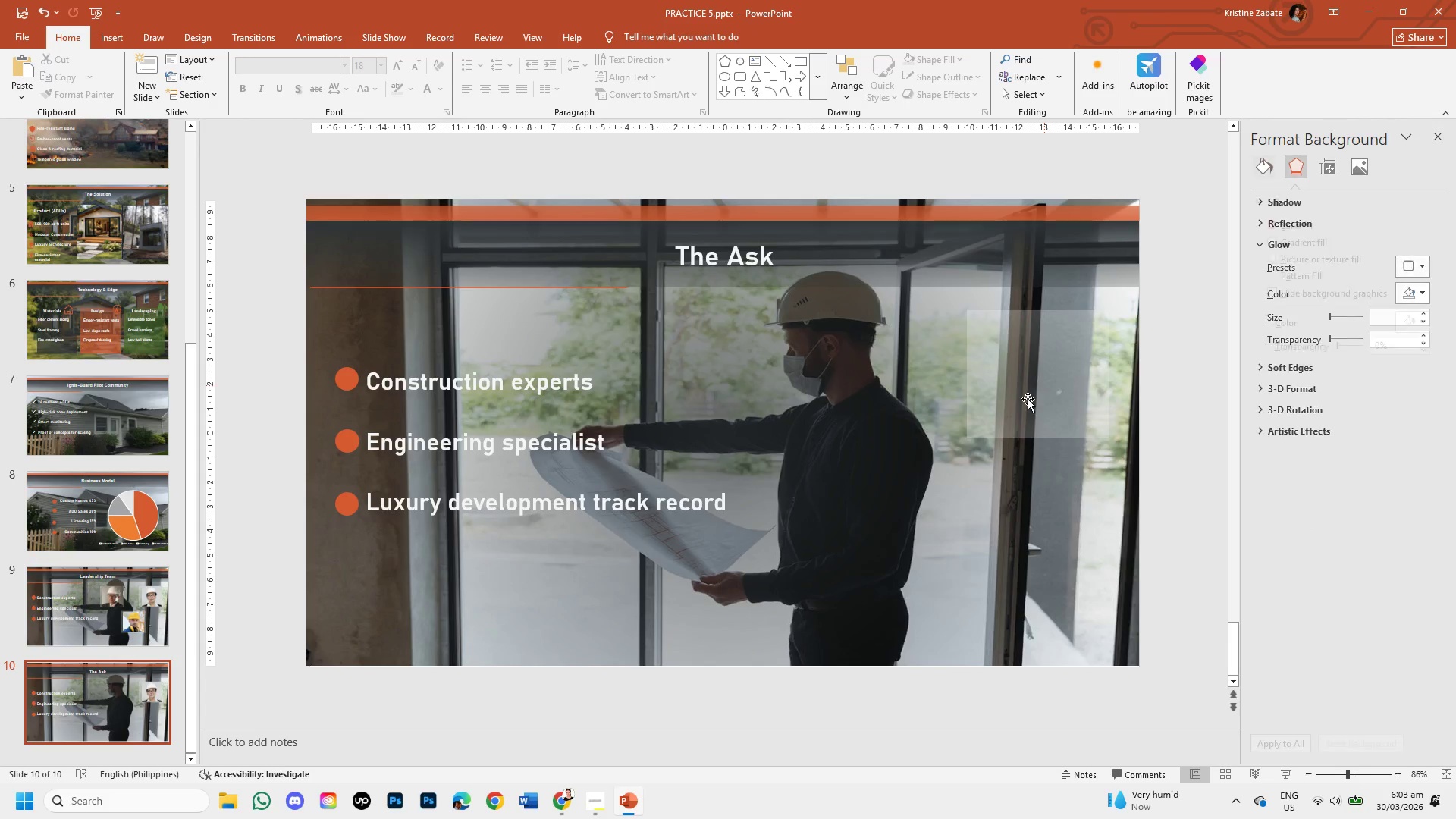 
key(Backspace)
 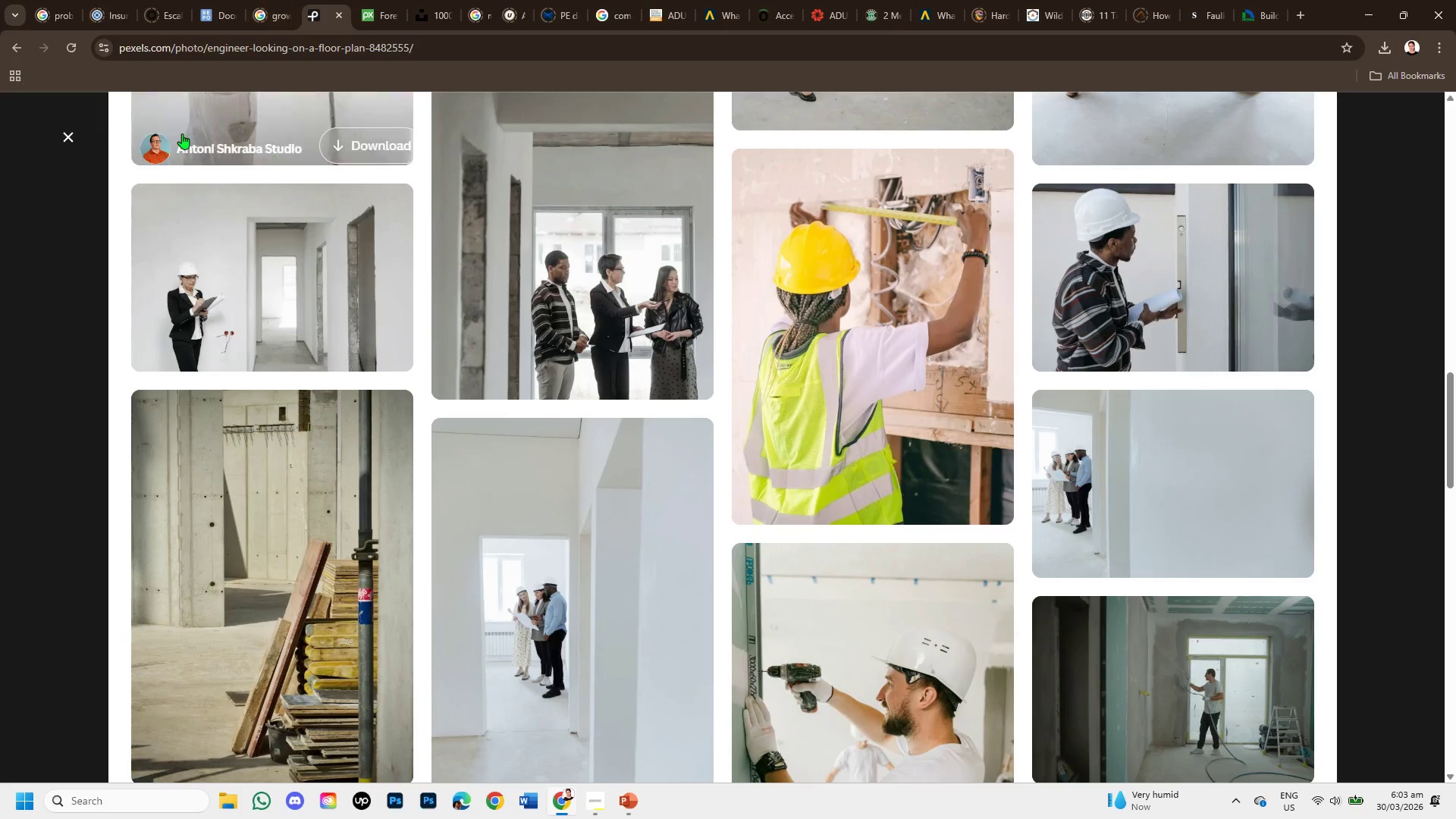 
left_click([71, 133])
 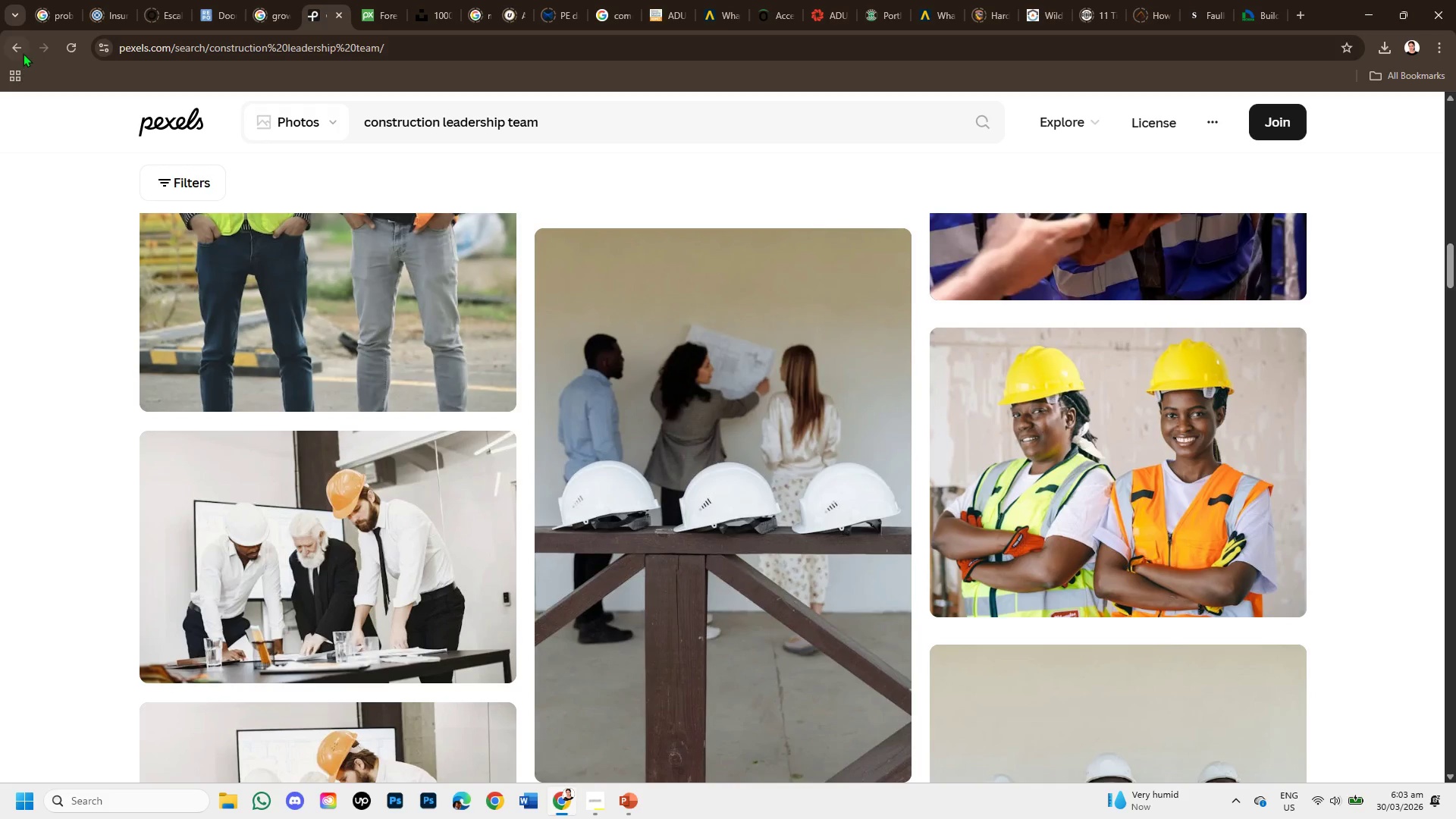 
left_click([13, 41])
 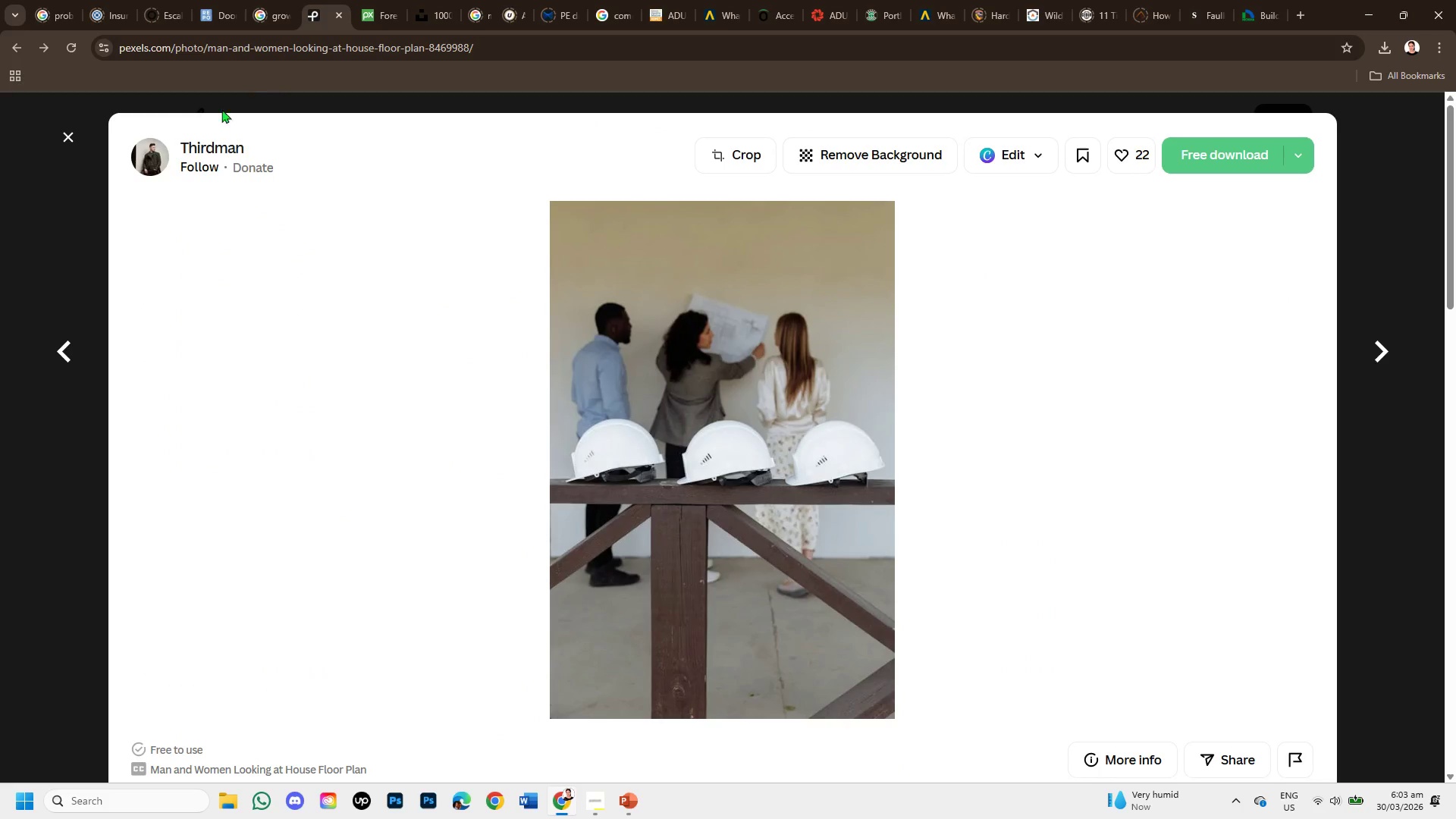 
left_click([66, 132])
 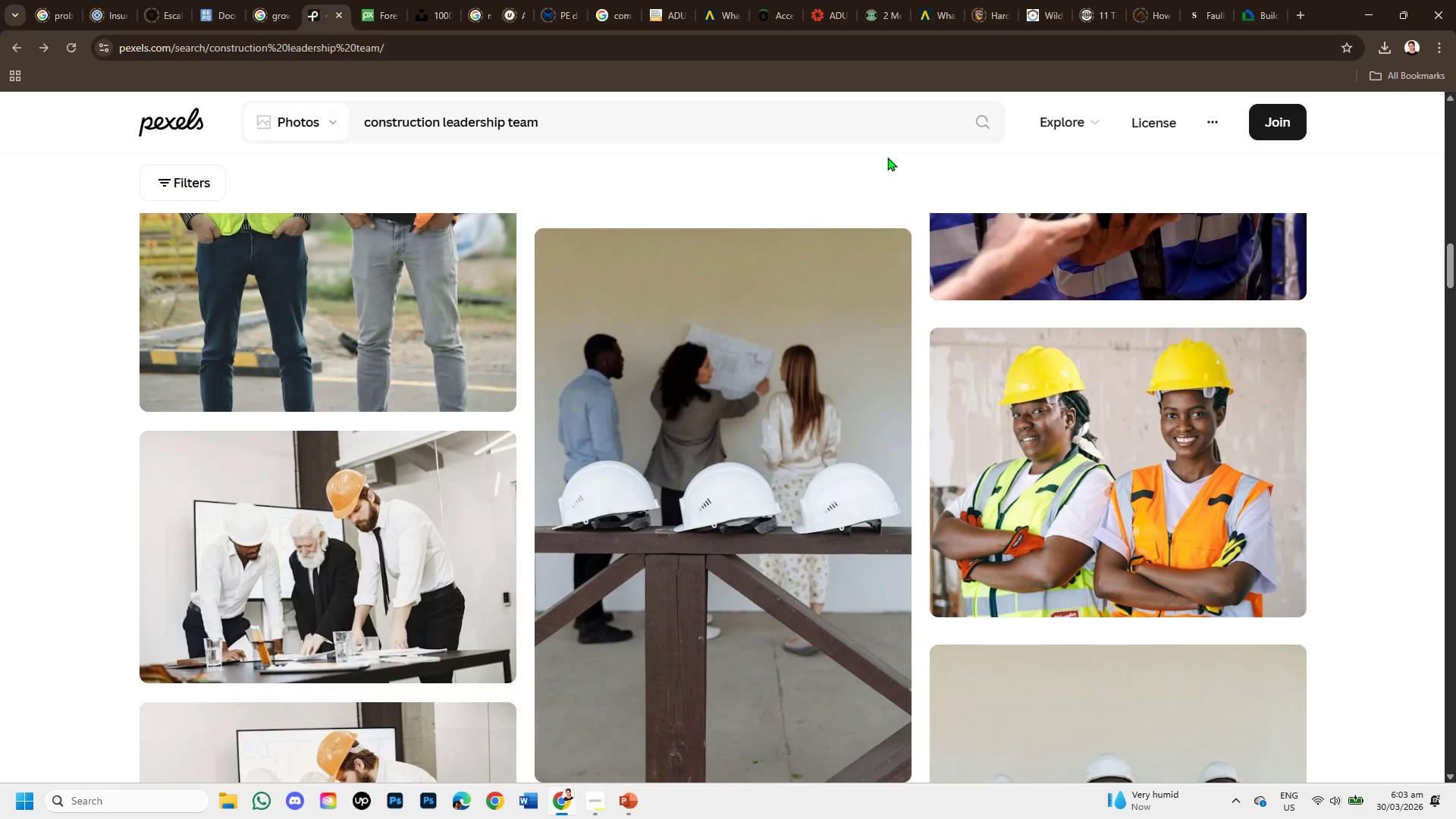 
left_click([902, 121])
 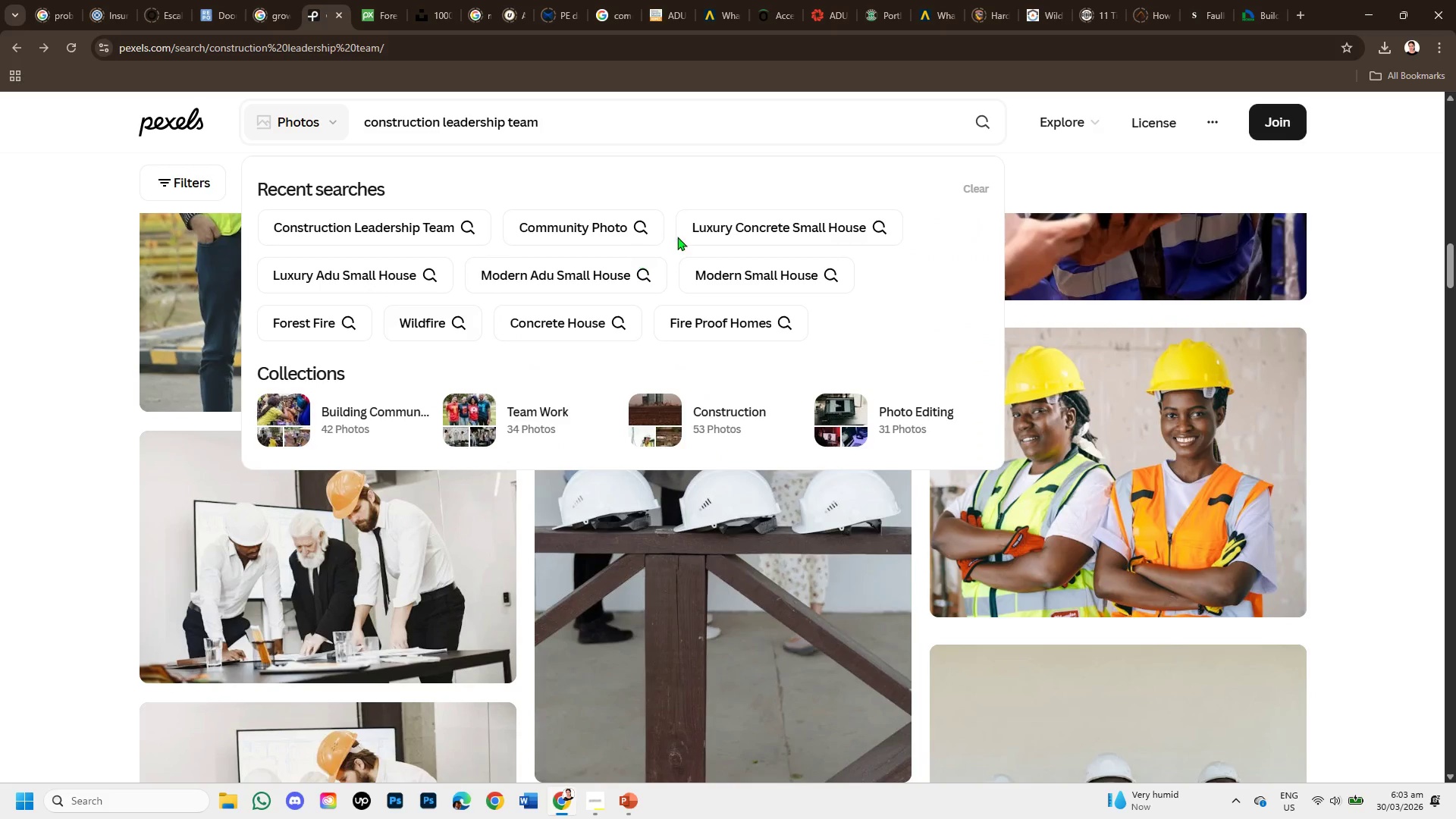 
left_click([734, 225])
 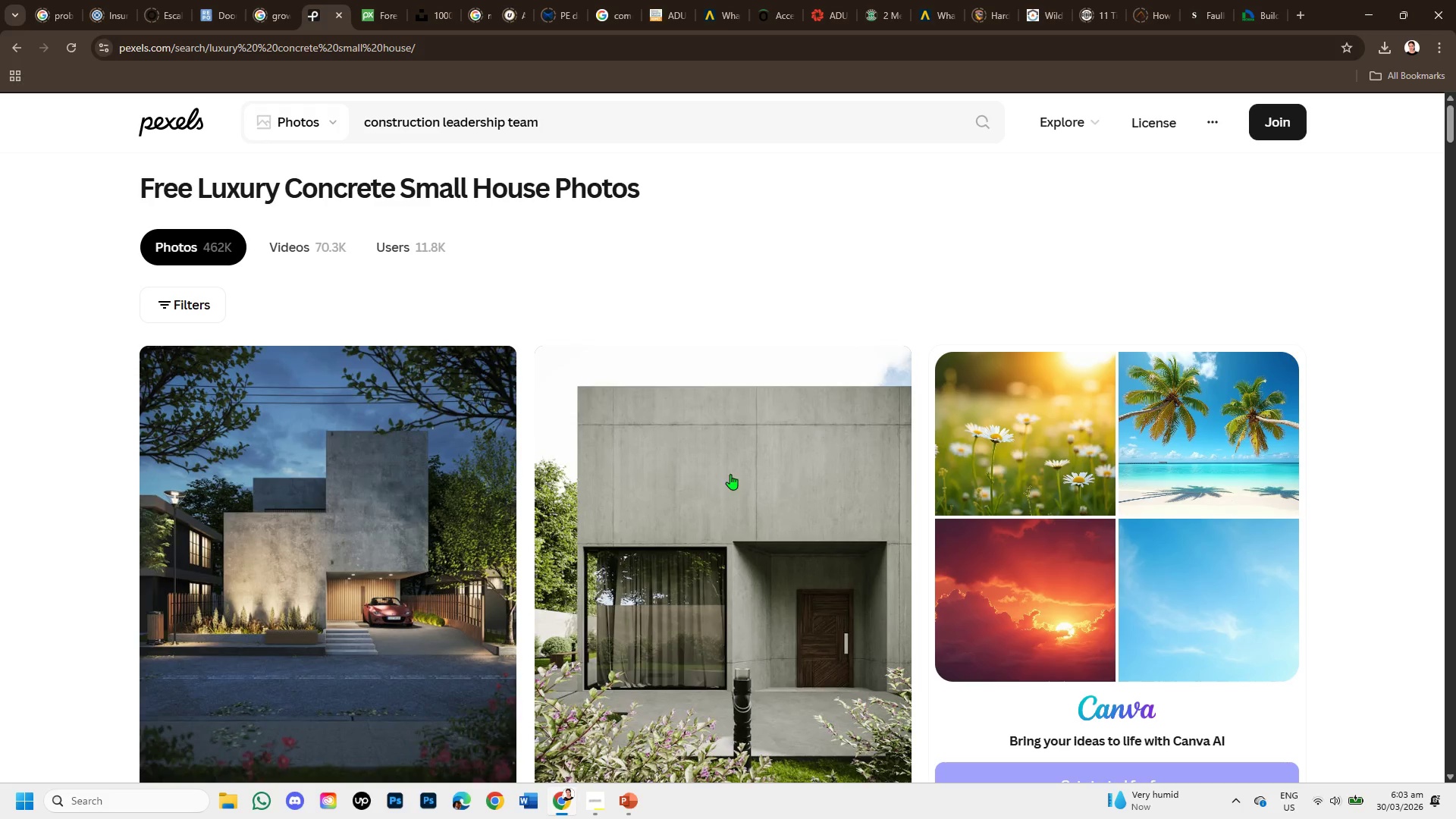 
scroll: coordinate [1046, 587], scroll_direction: down, amount: 10.0
 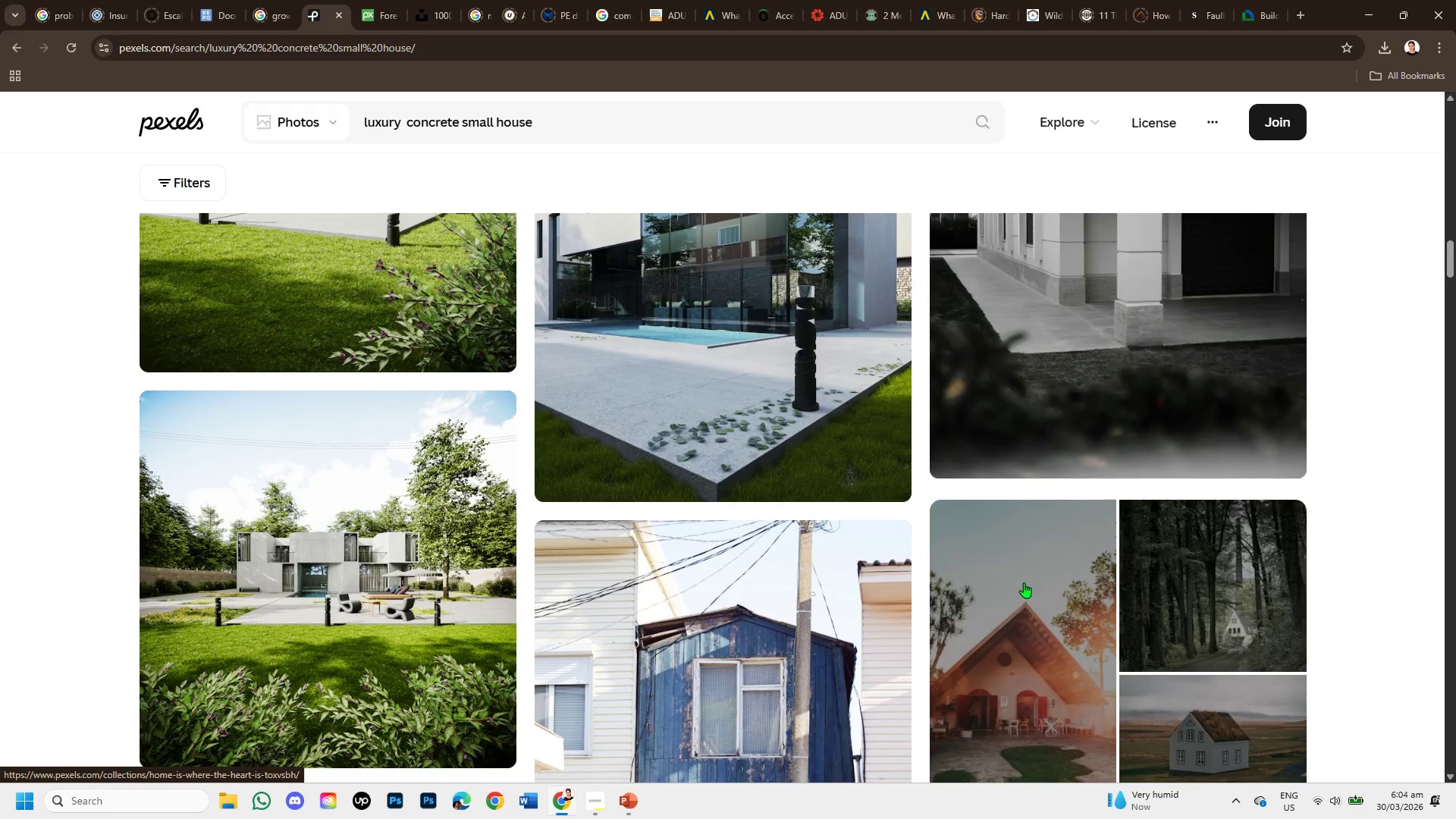 
scroll: coordinate [755, 615], scroll_direction: down, amount: 5.0
 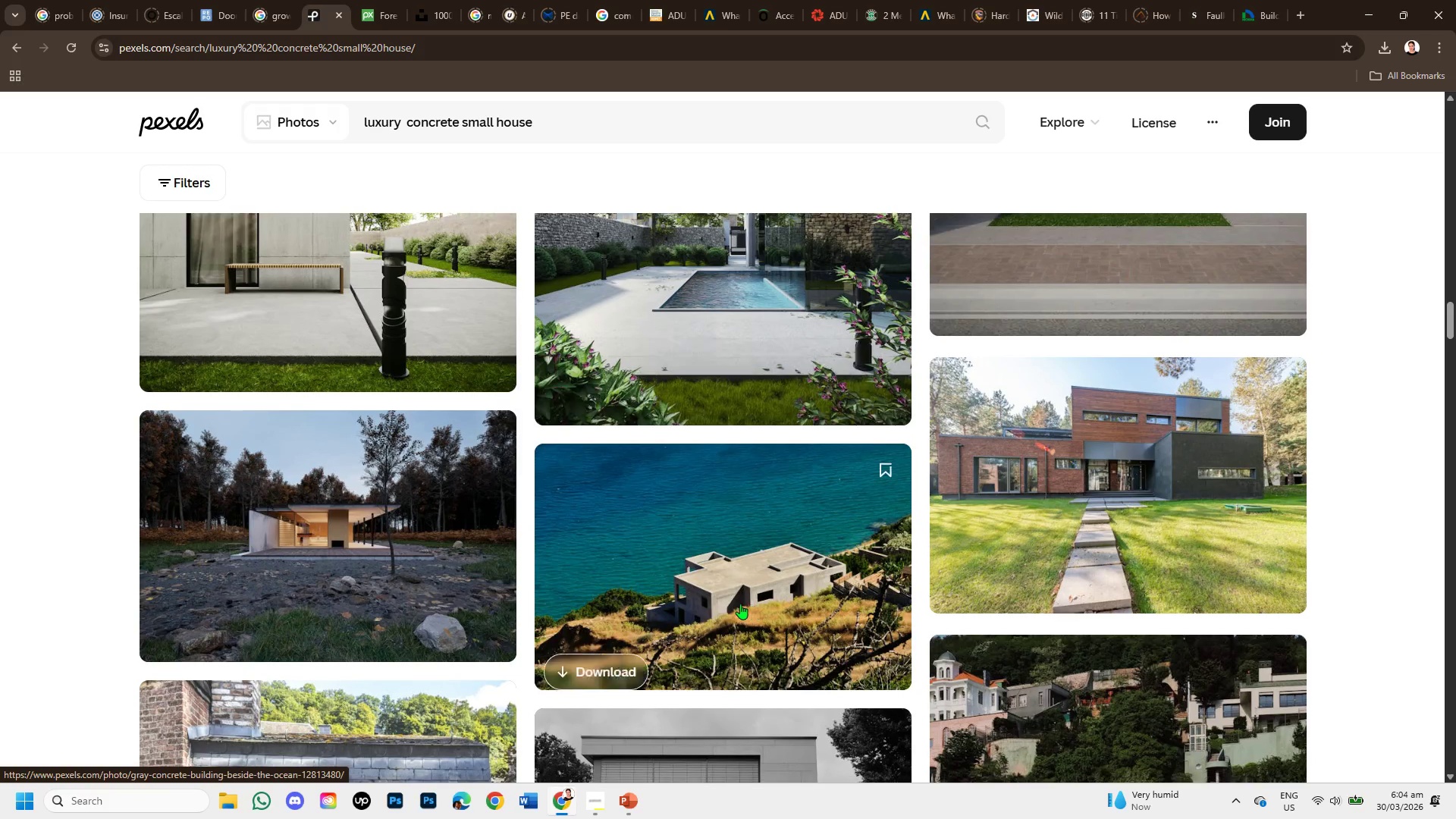 
mouse_move([753, 588])
 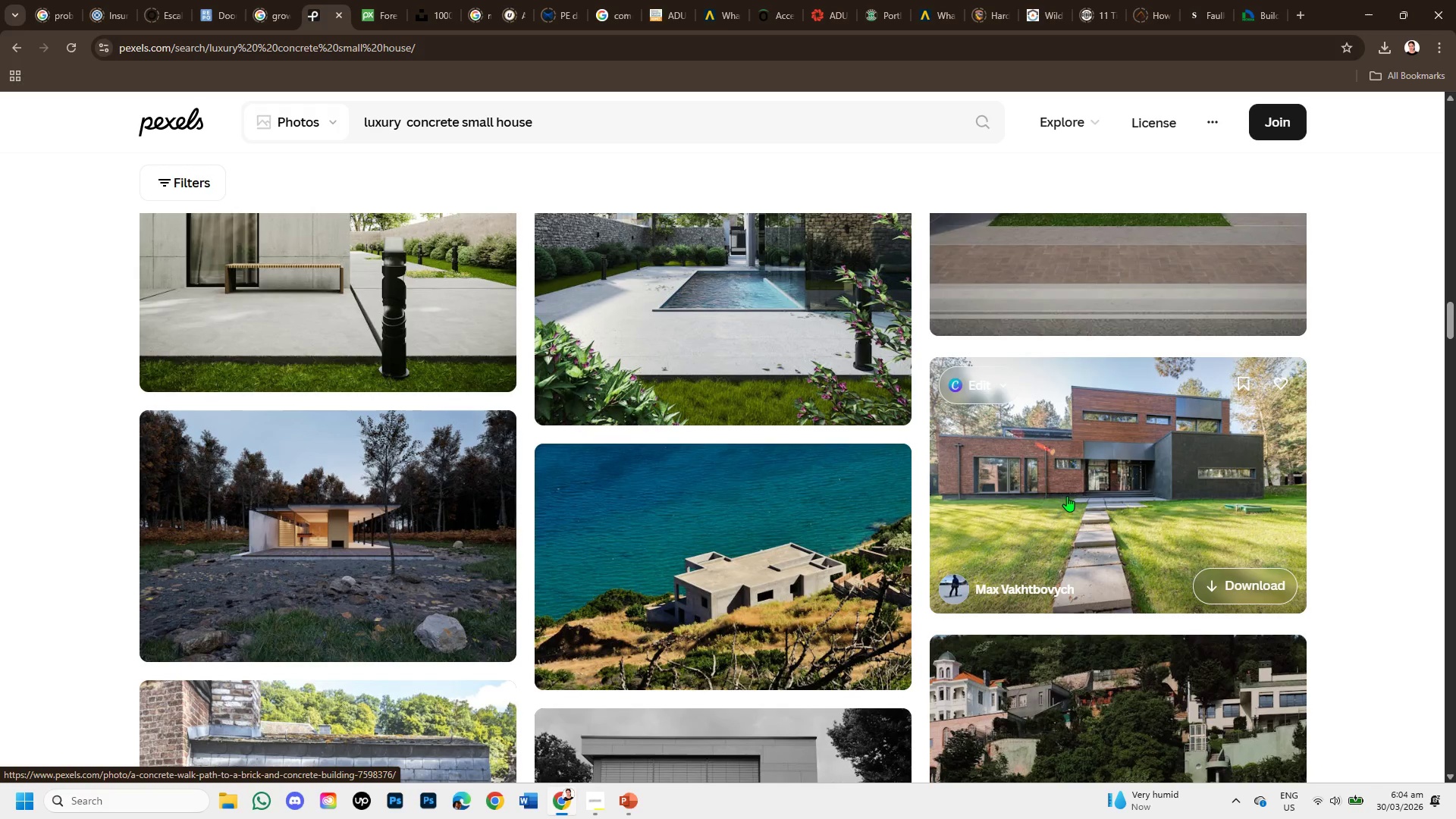 
left_click([1067, 496])
 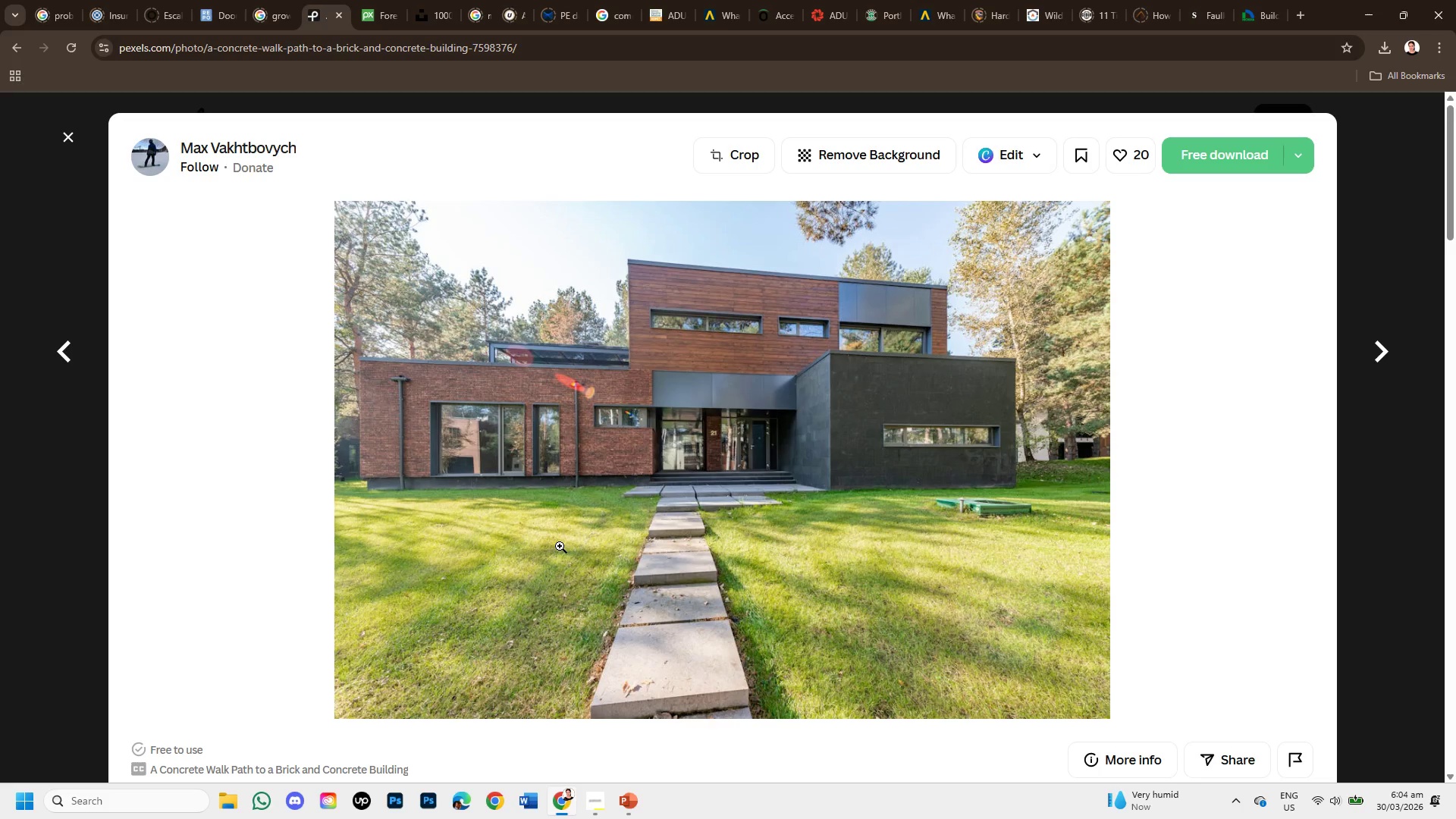 
wait(8.67)
 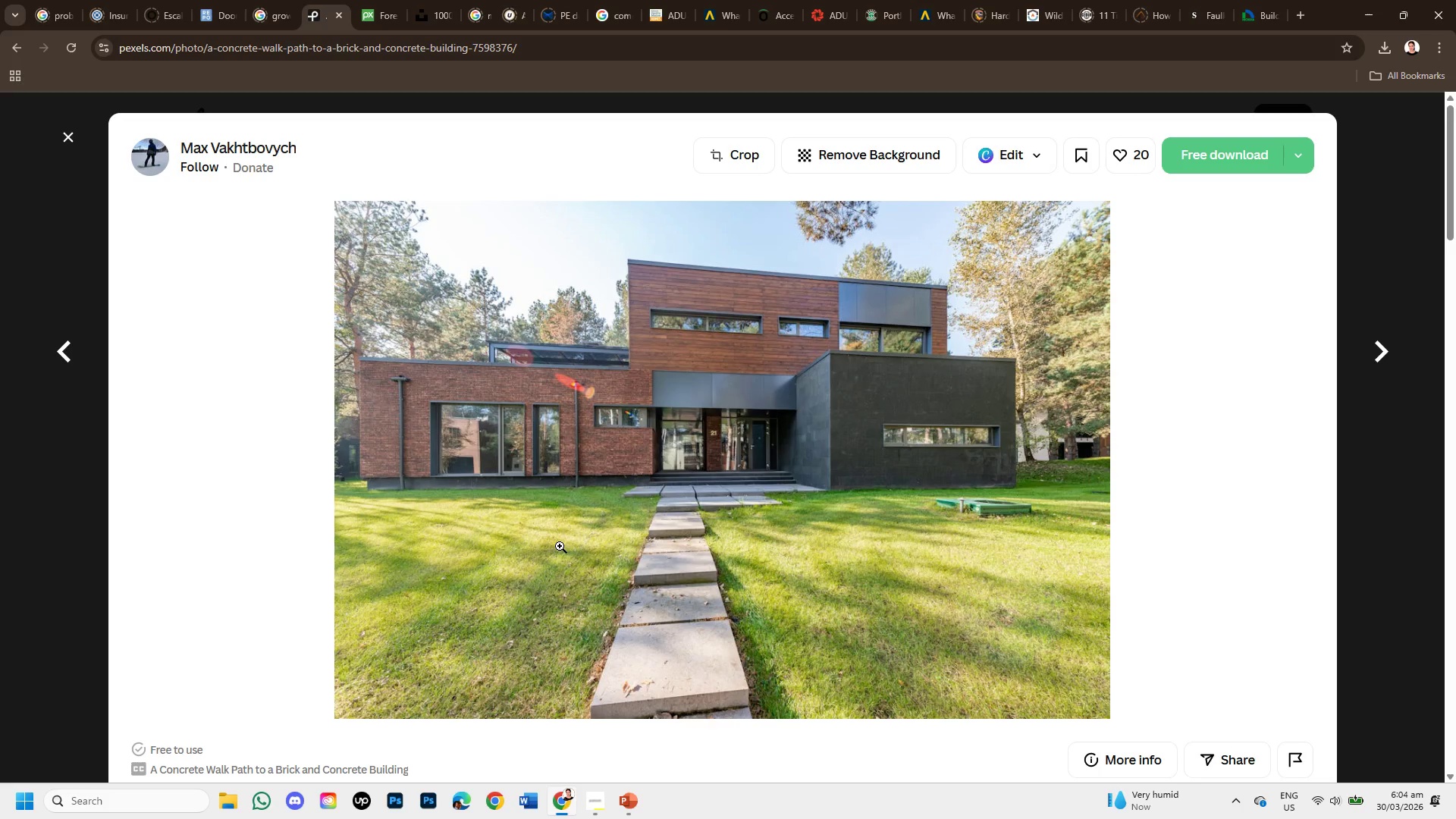 
scroll: coordinate [558, 583], scroll_direction: down, amount: 6.0
 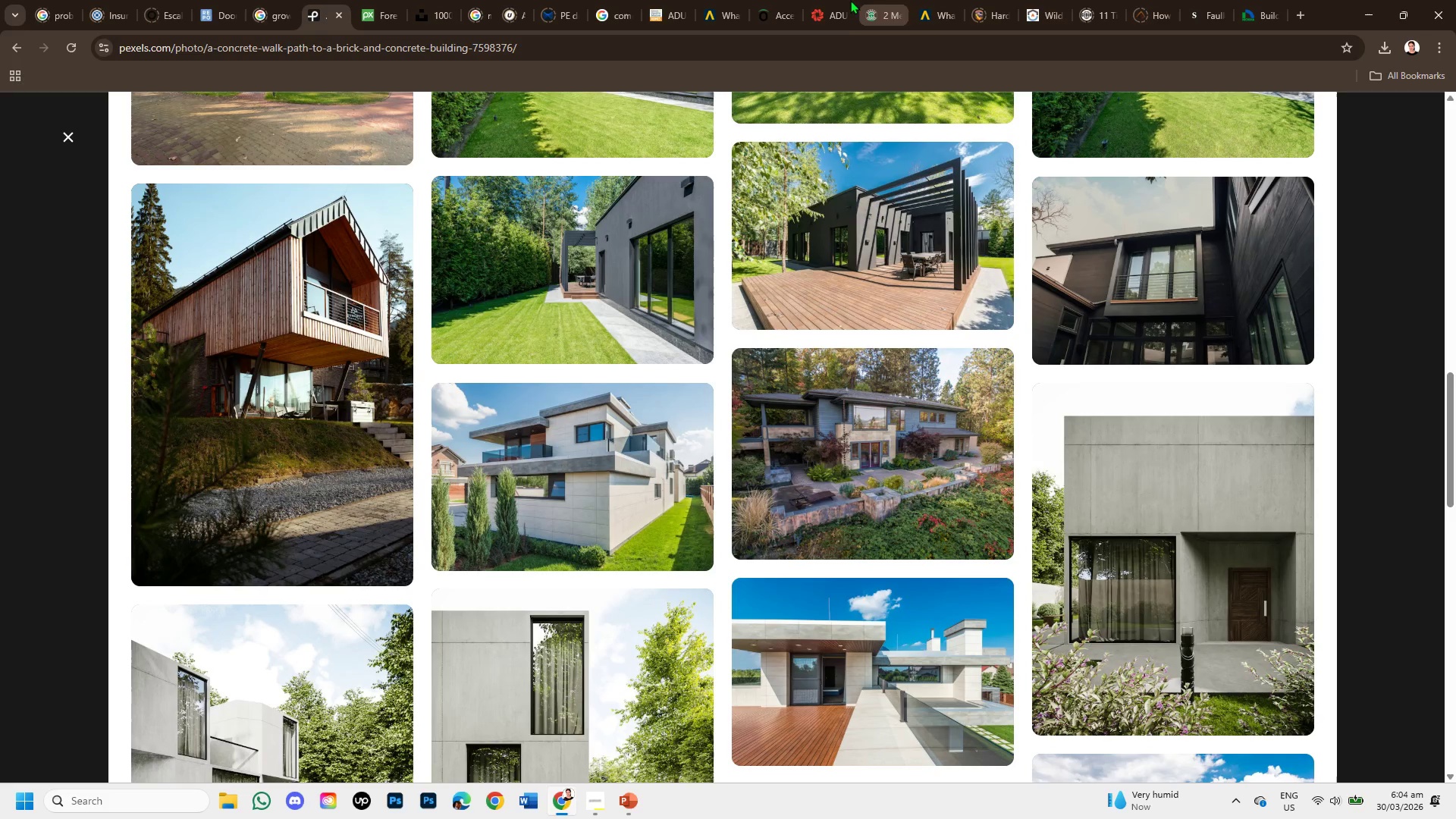 
left_click([824, 3])
 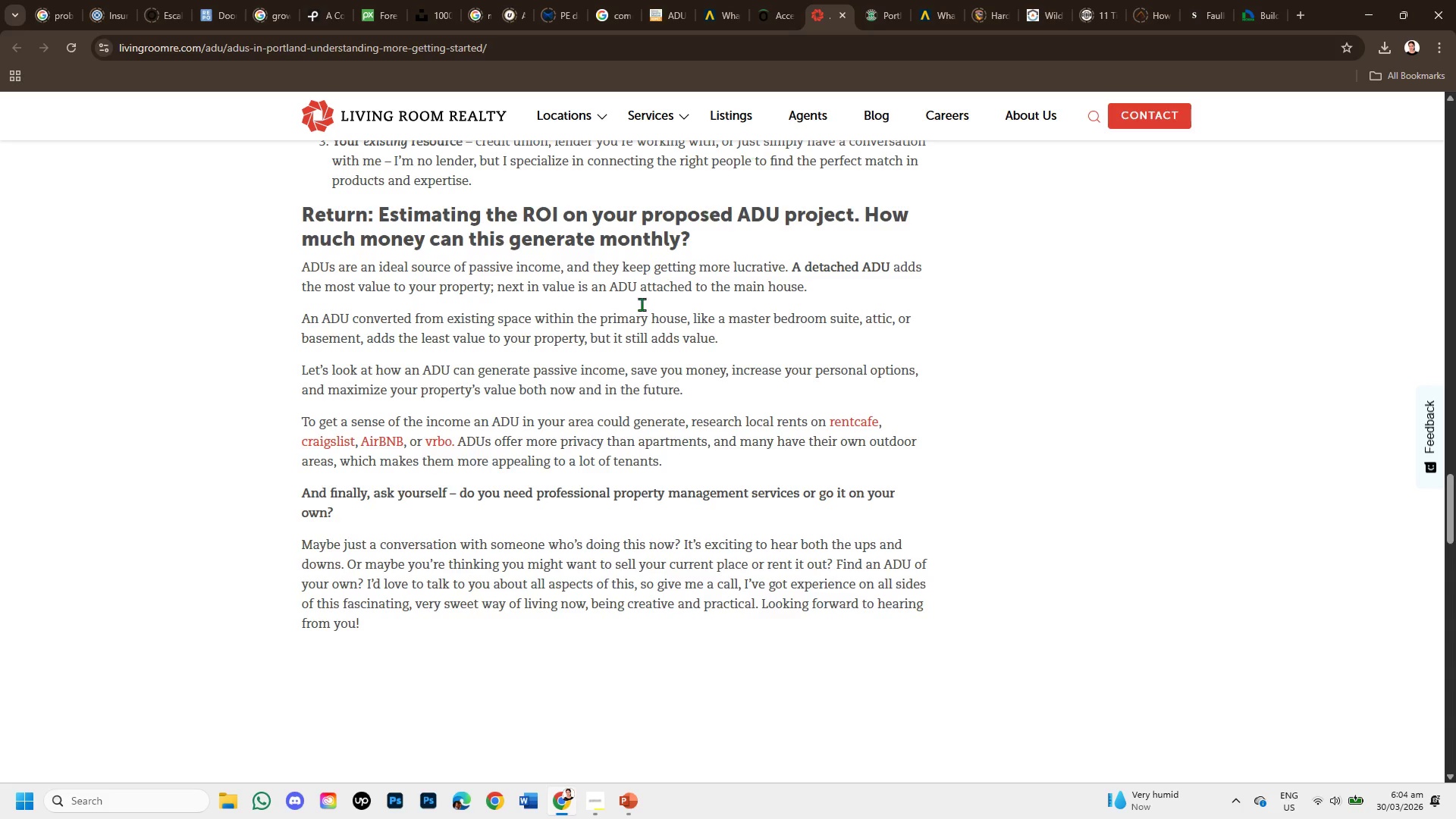 
scroll: coordinate [664, 440], scroll_direction: up, amount: 6.0
 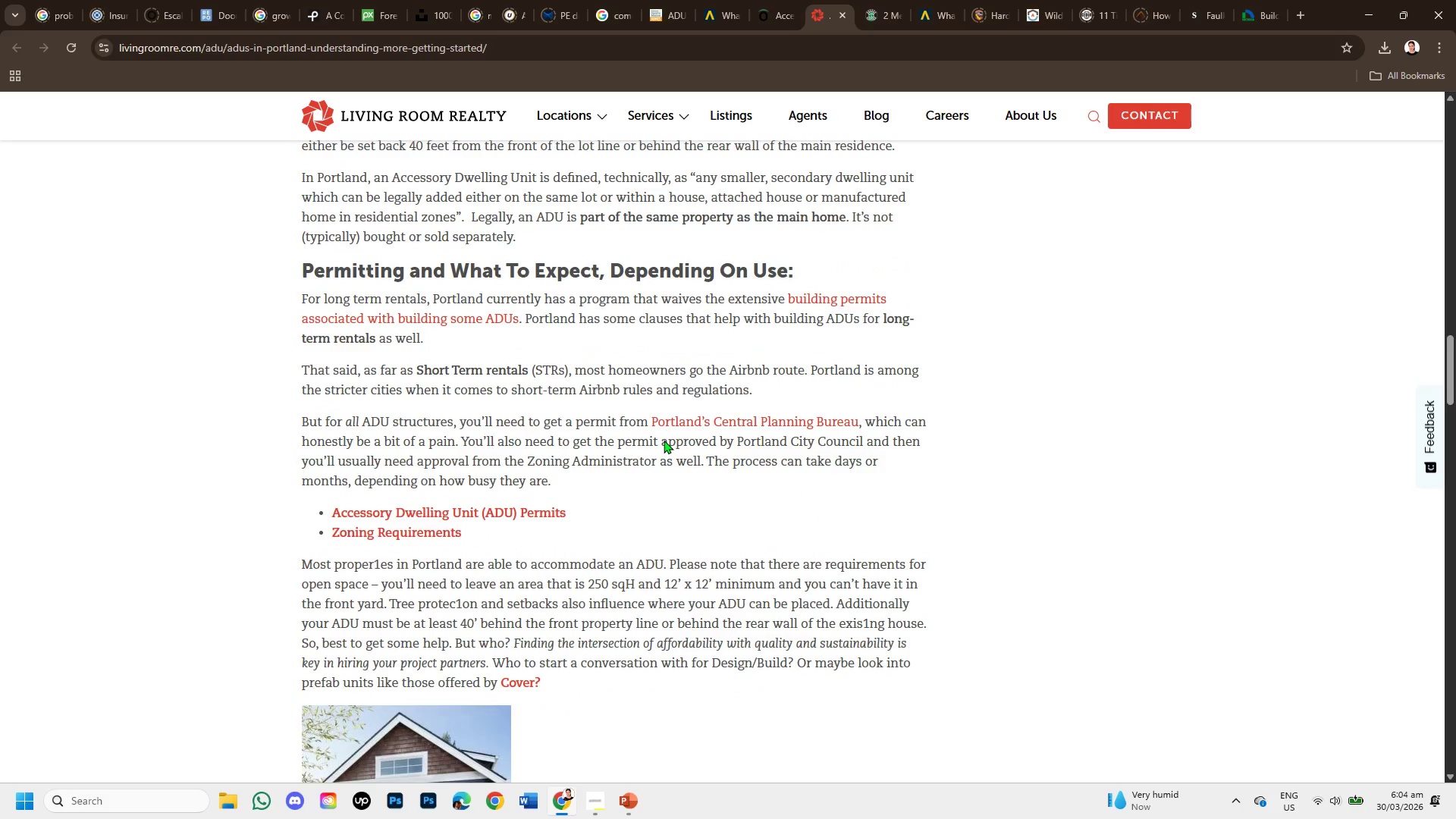 
scroll: coordinate [664, 444], scroll_direction: down, amount: 3.0
 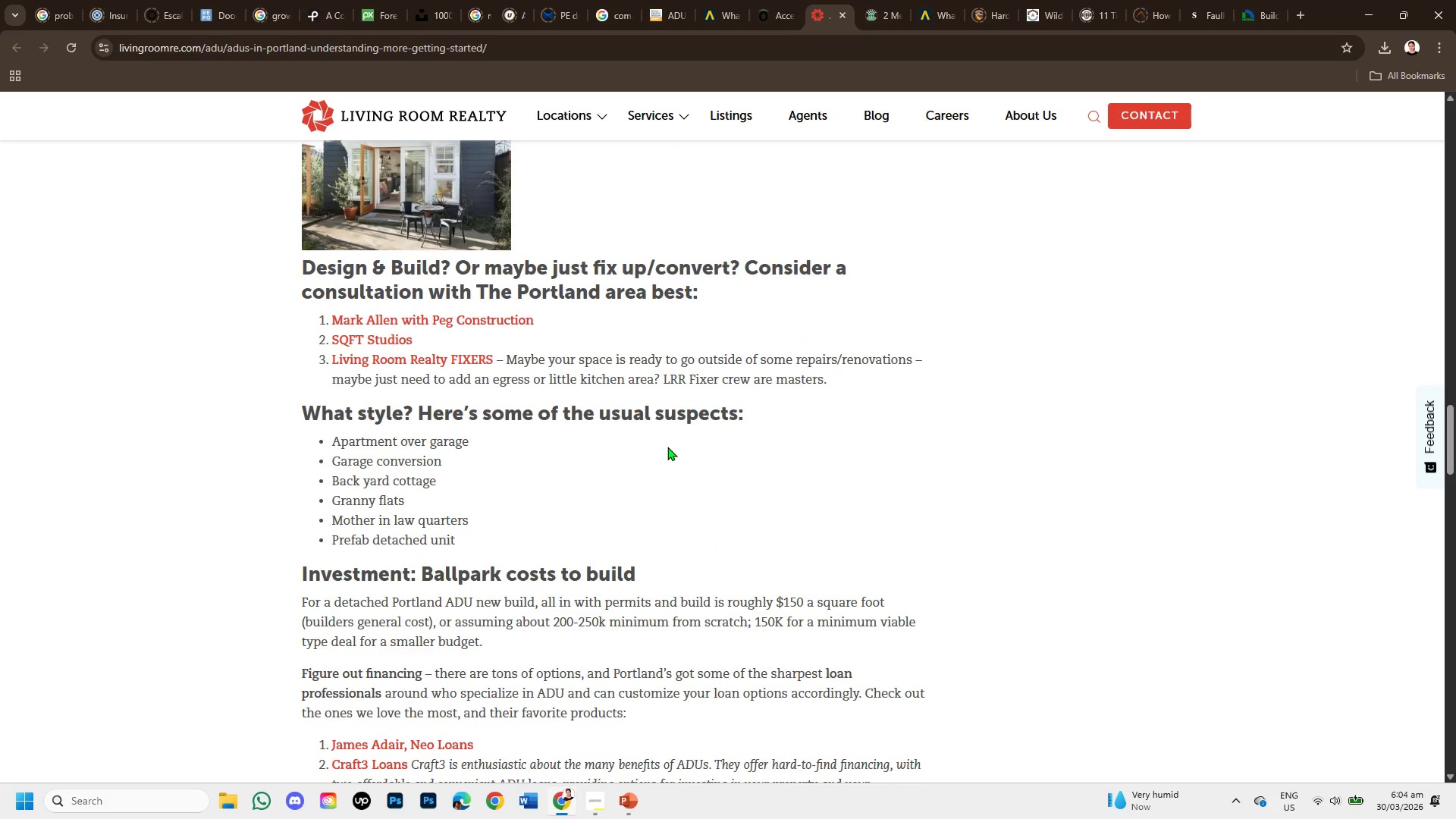 
scroll: coordinate [667, 447], scroll_direction: up, amount: 1.0
 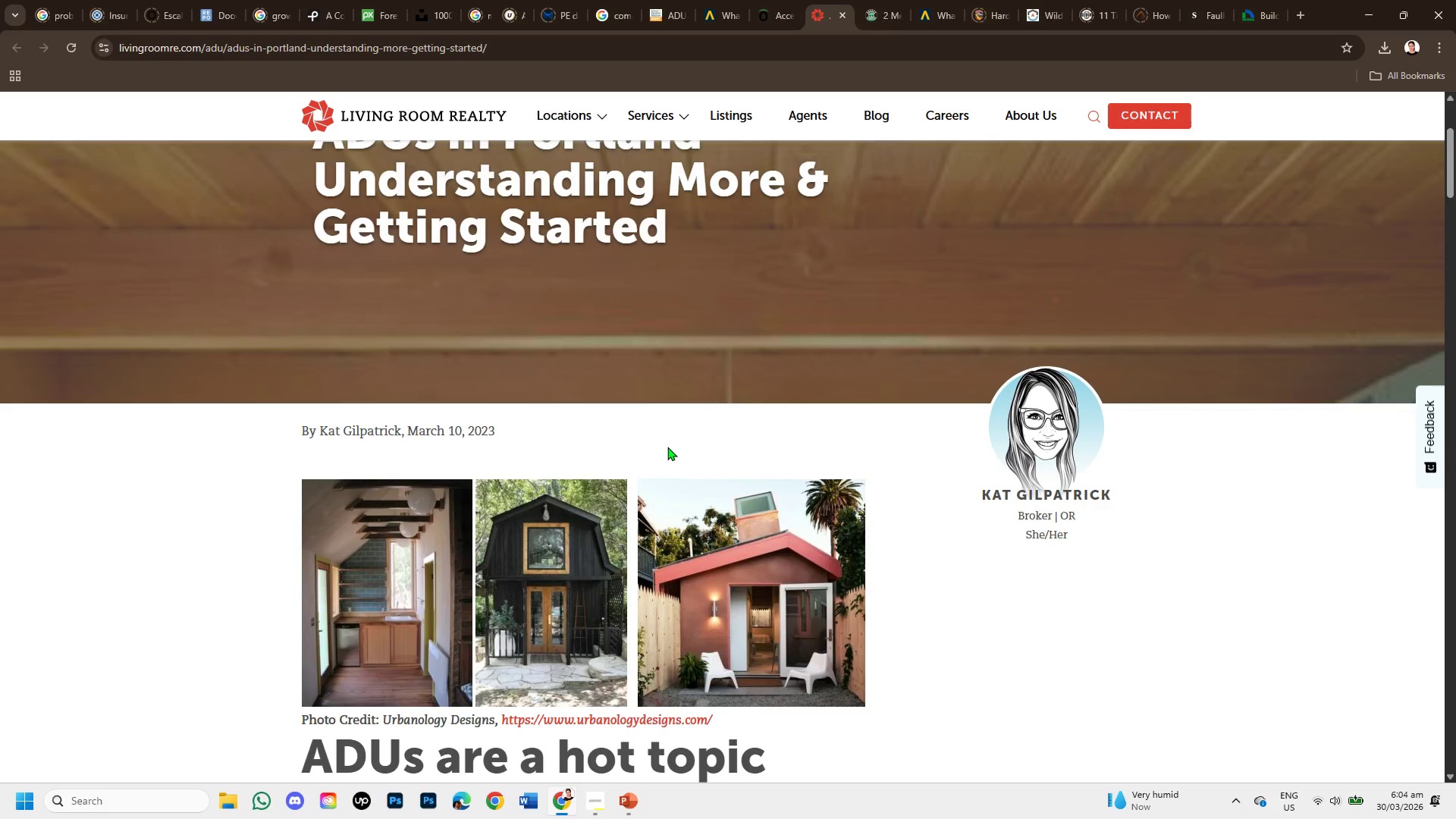 
scroll: coordinate [685, 445], scroll_direction: down, amount: 3.0
 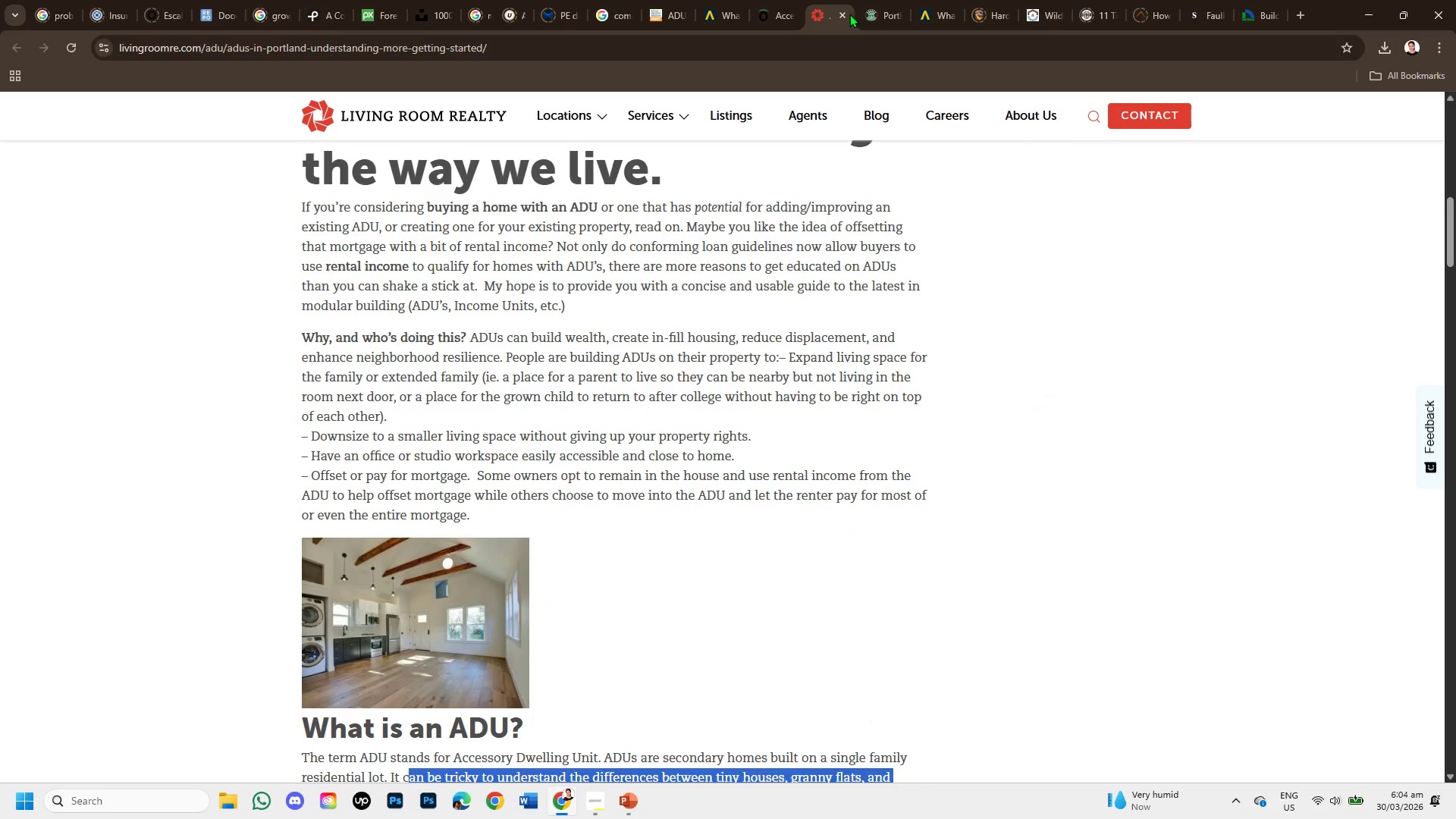 
left_click([874, 11])
 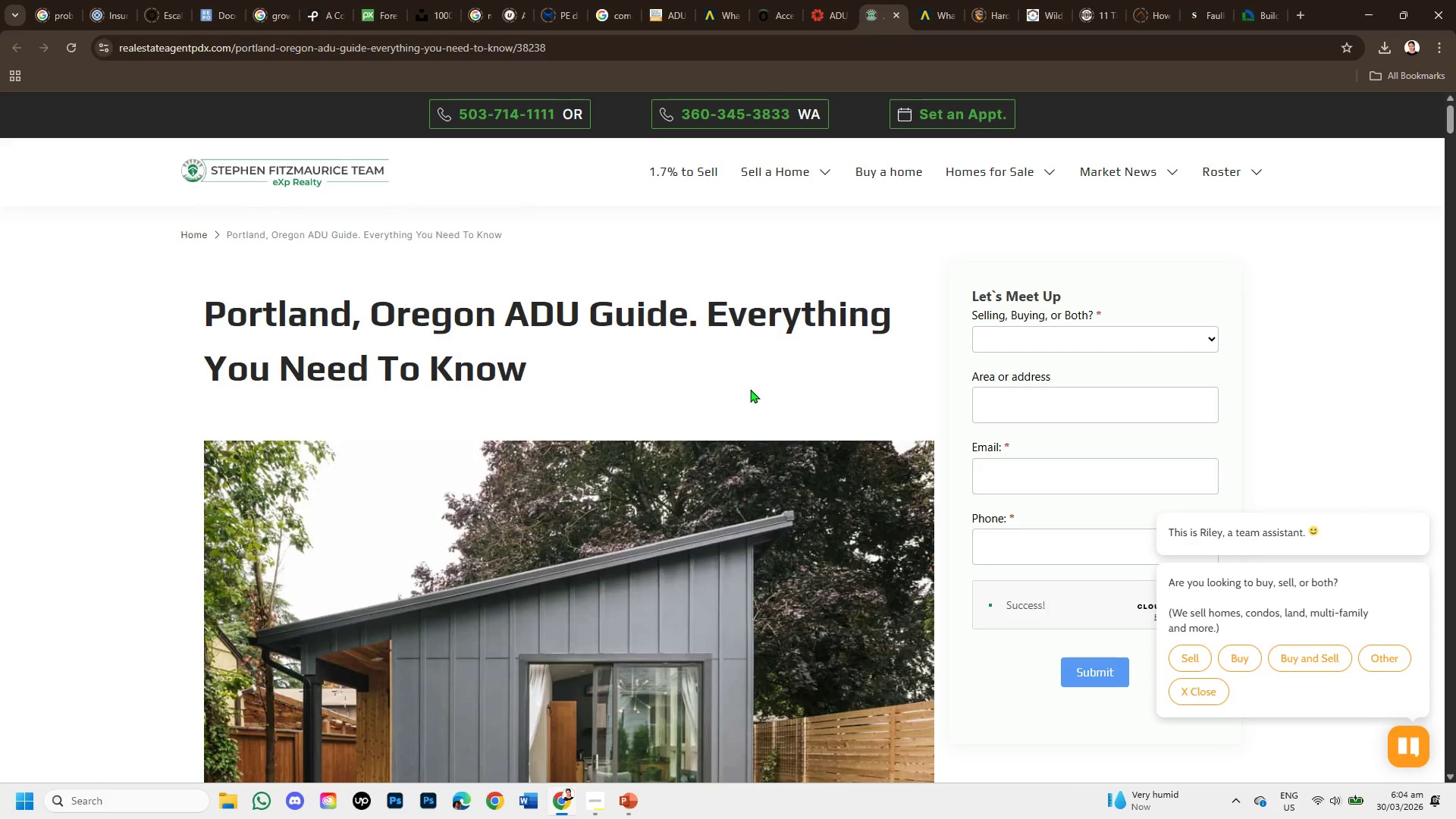 
scroll: coordinate [753, 393], scroll_direction: down, amount: 2.0
 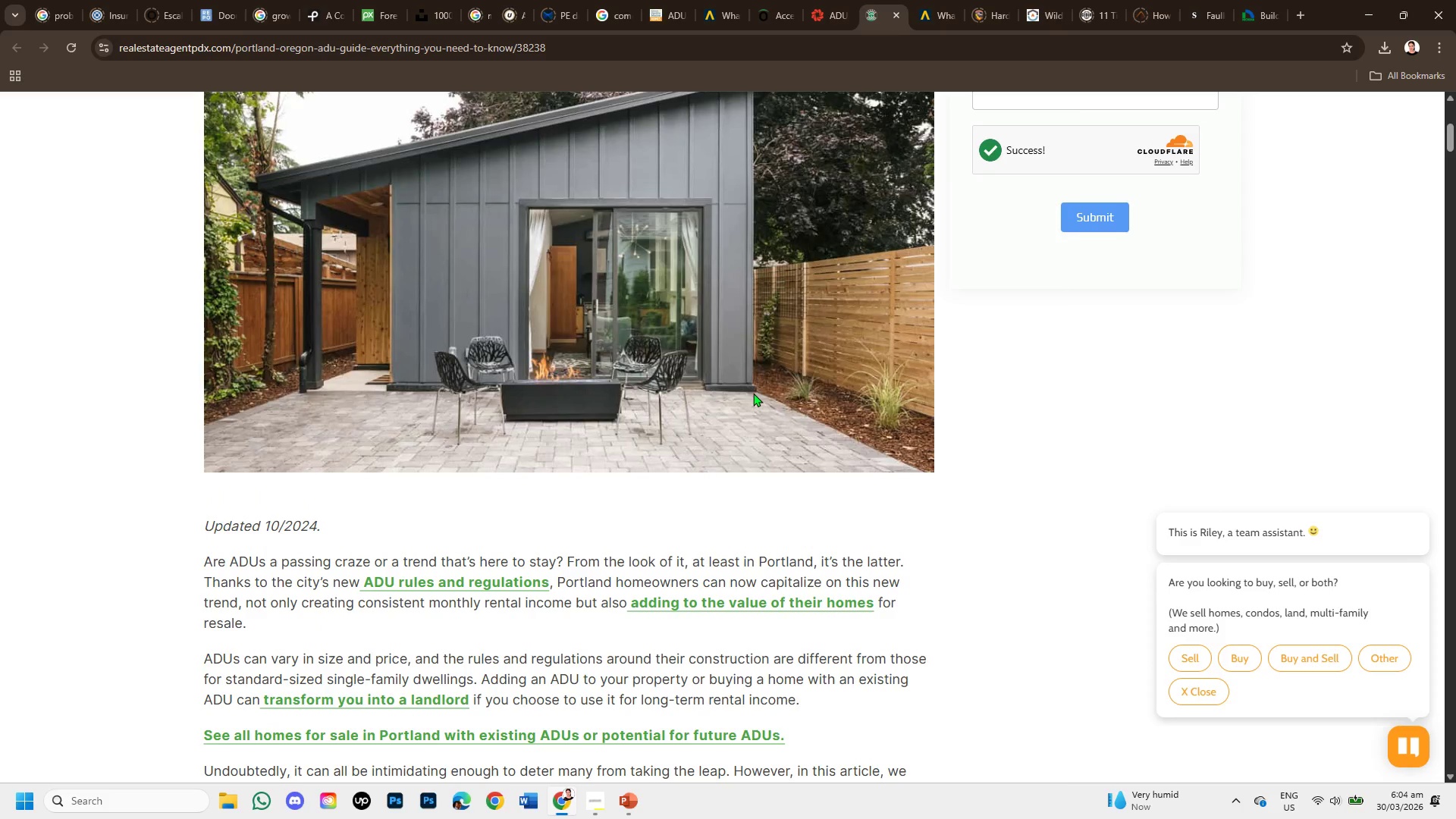 
scroll: coordinate [639, 413], scroll_direction: up, amount: 4.0
 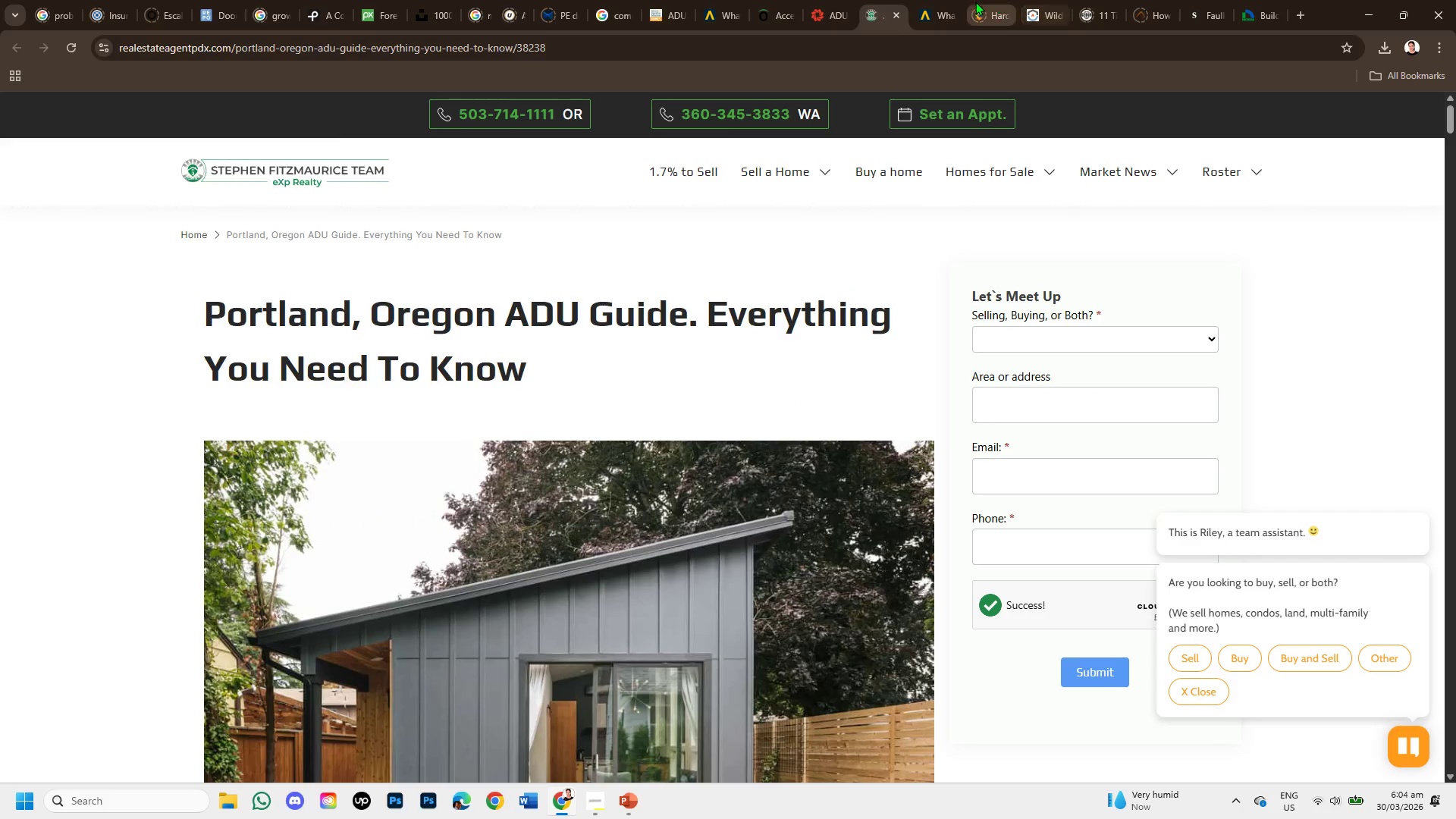 
left_click([942, 1])
 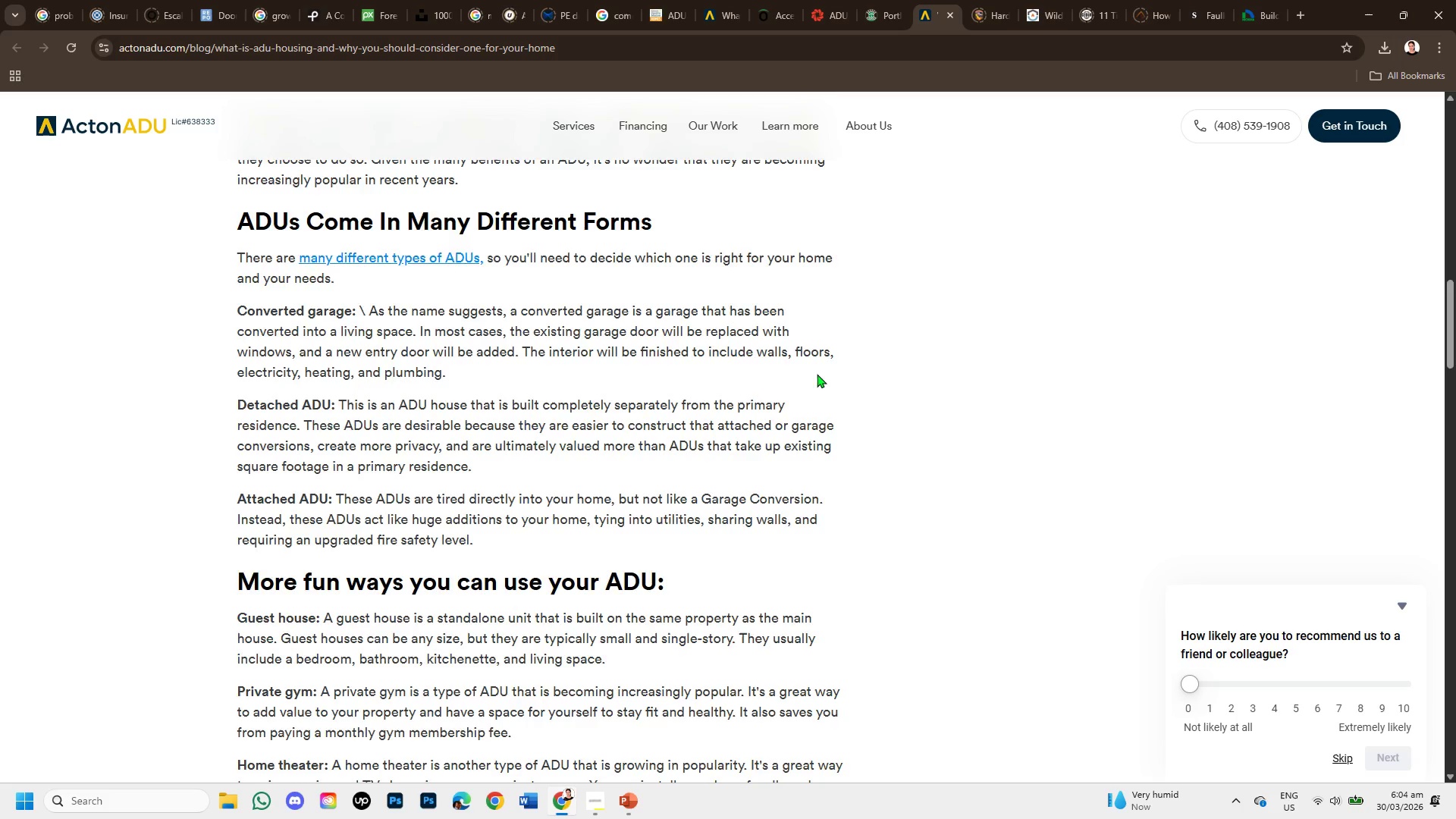 
scroll: coordinate [783, 410], scroll_direction: up, amount: 8.0
 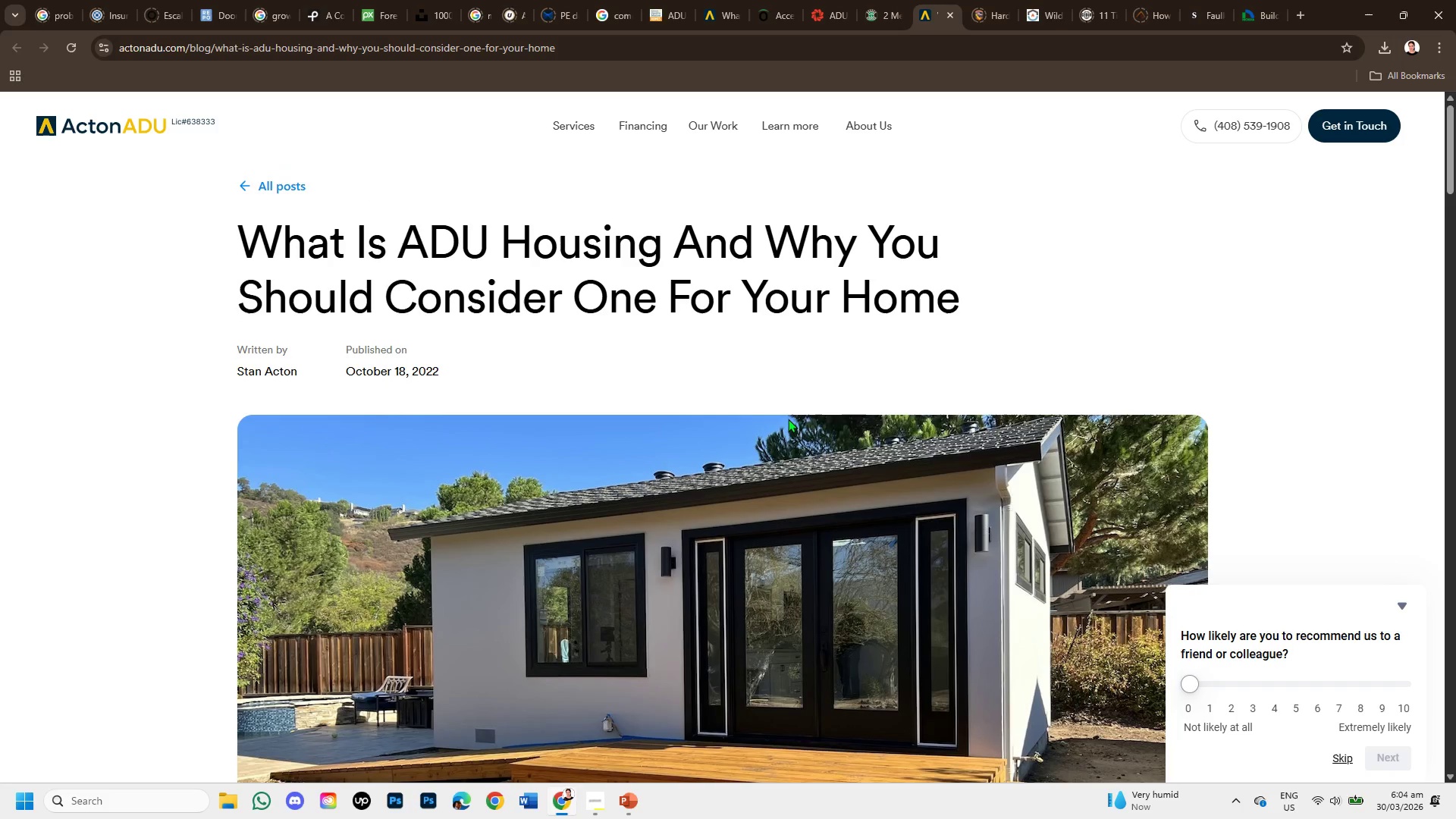 
scroll: coordinate [788, 424], scroll_direction: down, amount: 1.0
 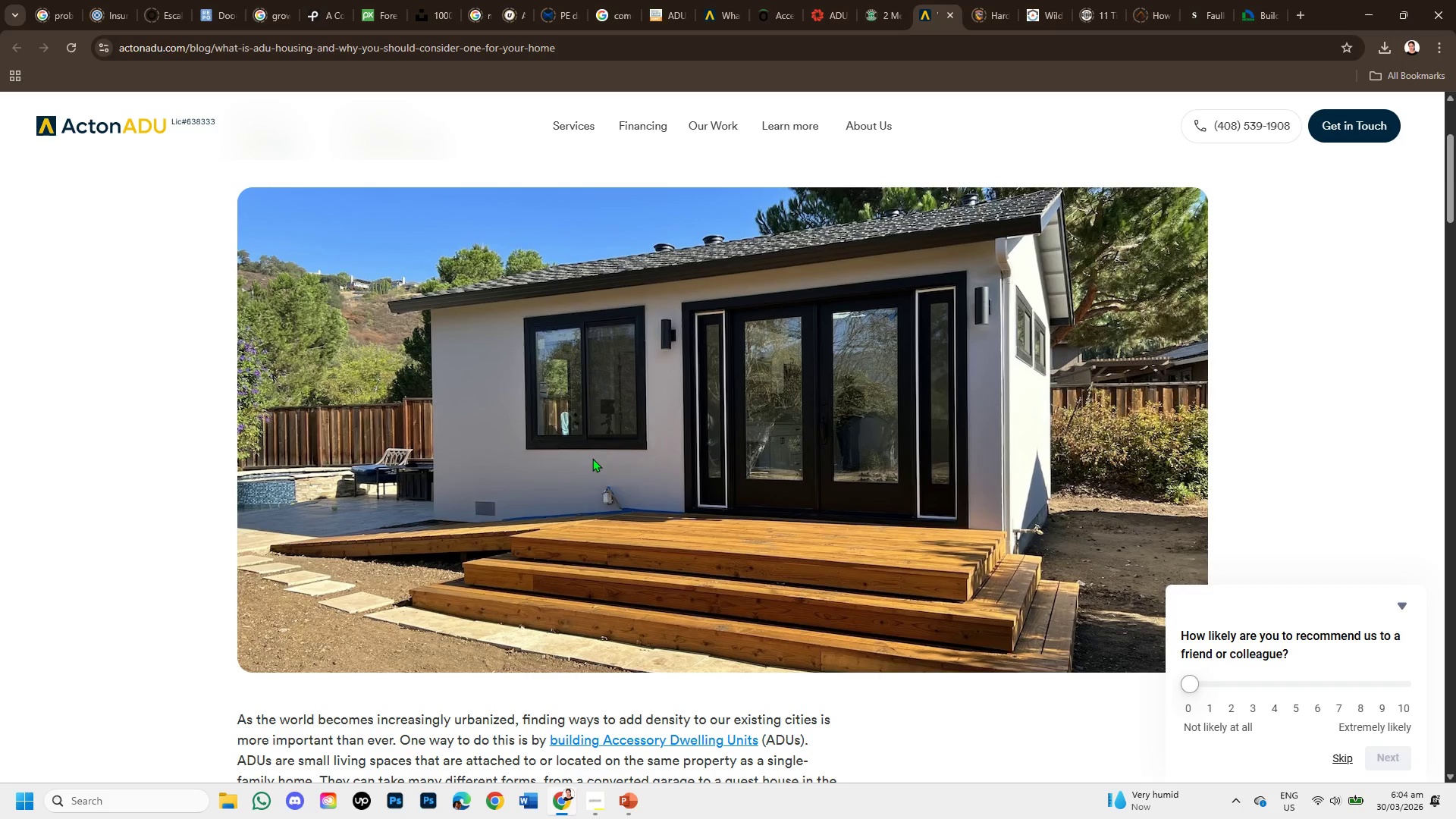 
right_click([569, 410])
 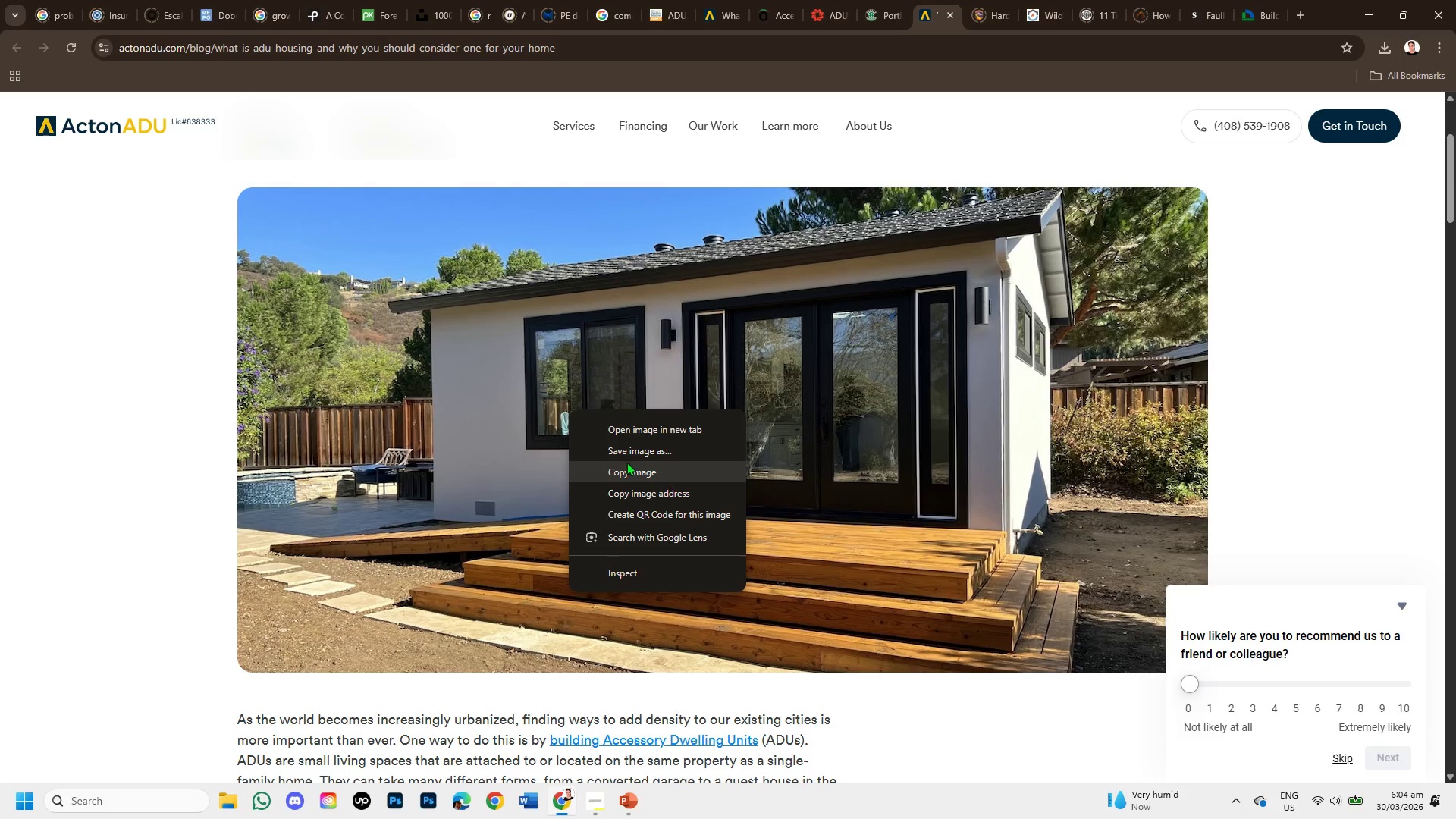 
left_click([626, 468])
 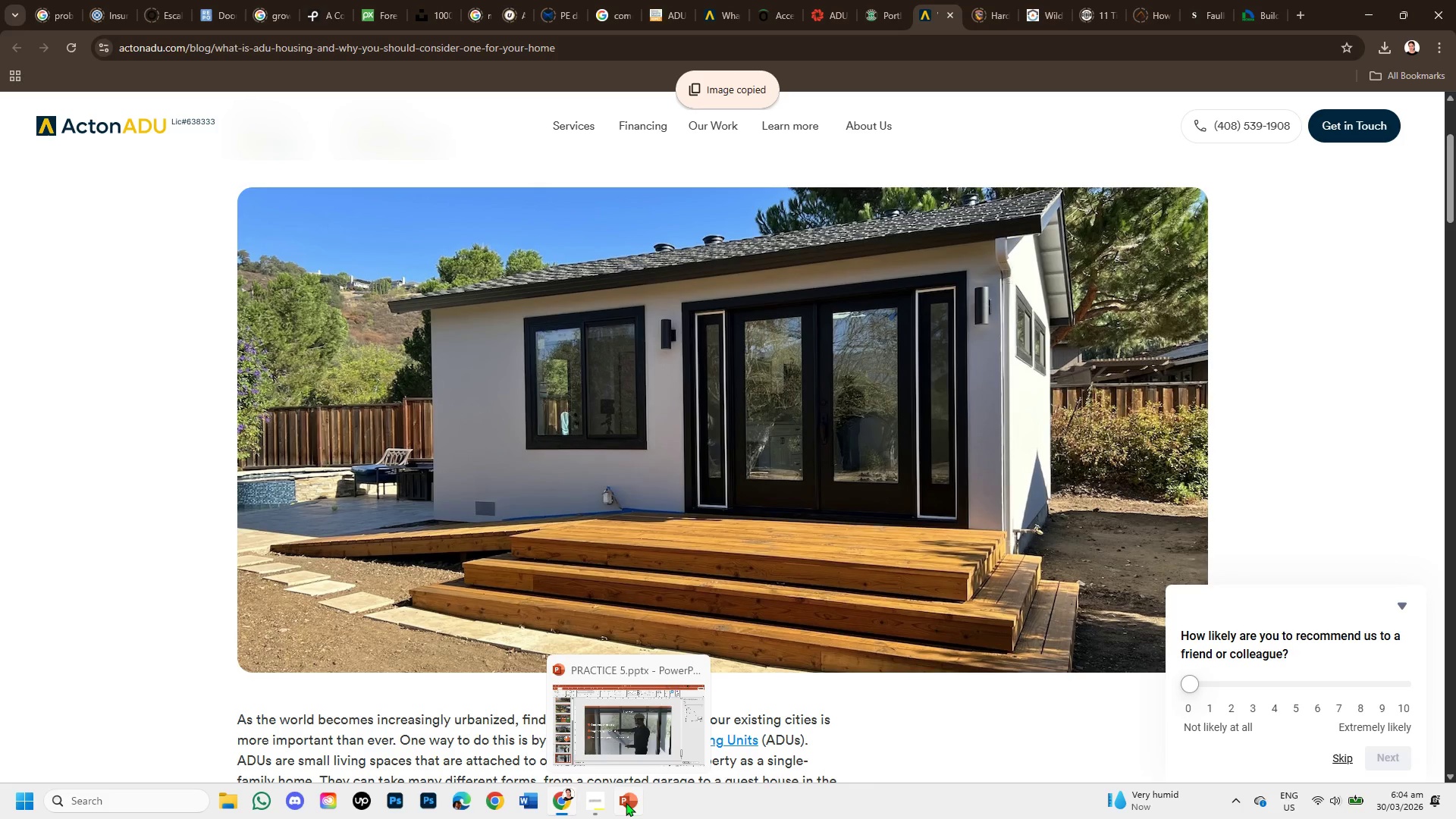 
left_click([626, 802])
 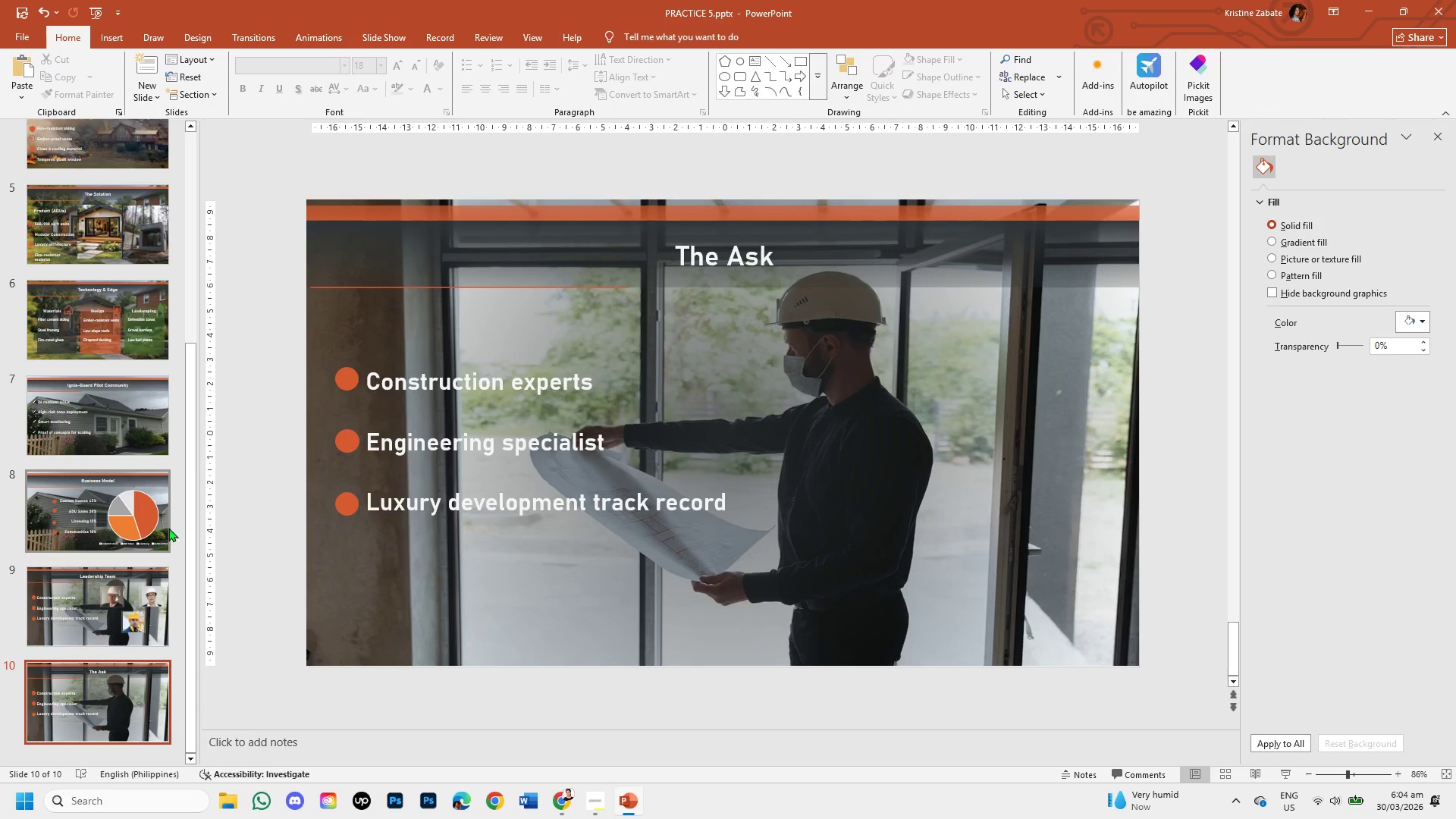 
scroll: coordinate [169, 499], scroll_direction: up, amount: 3.0
 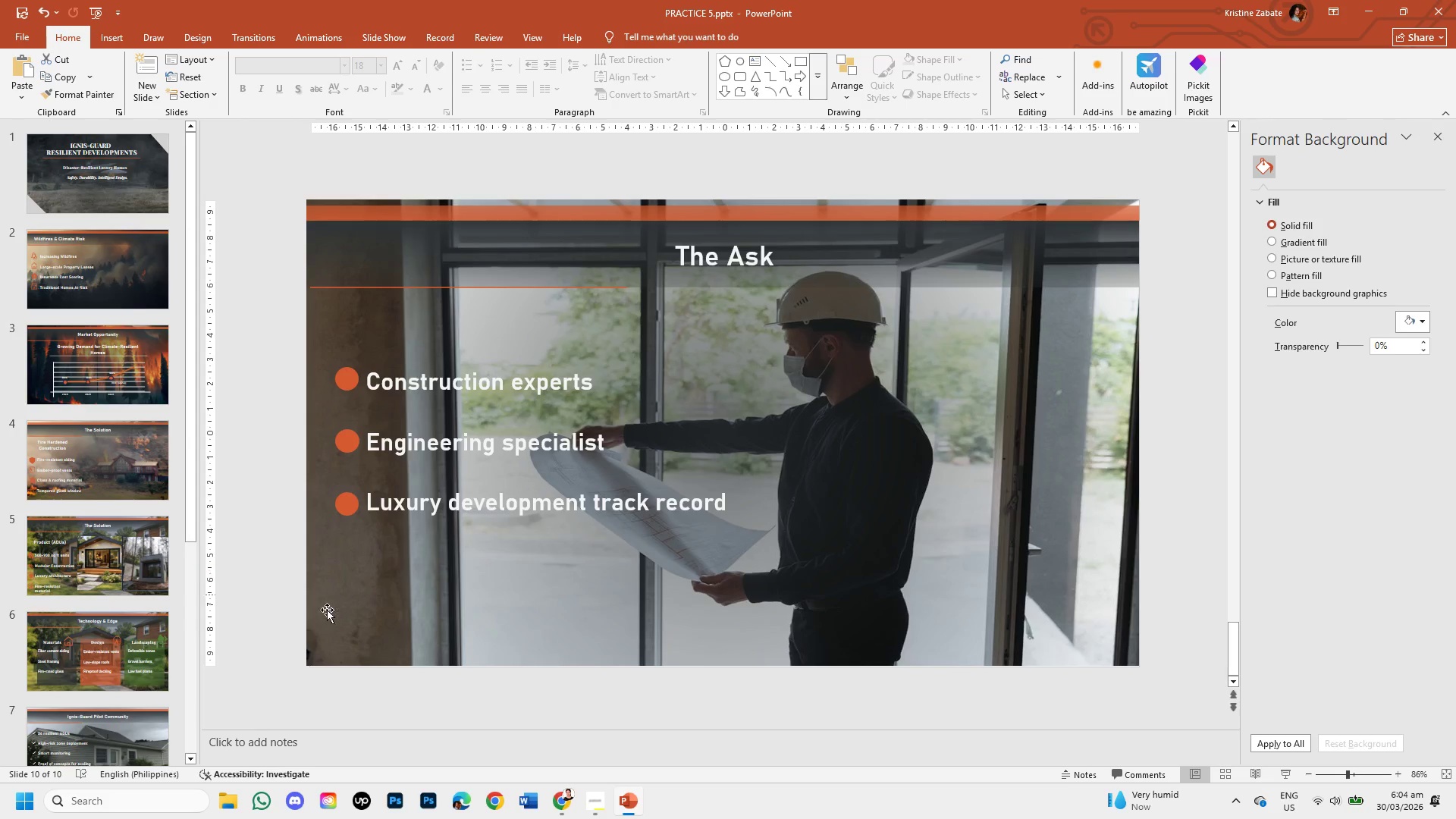 
mouse_move([522, 802])
 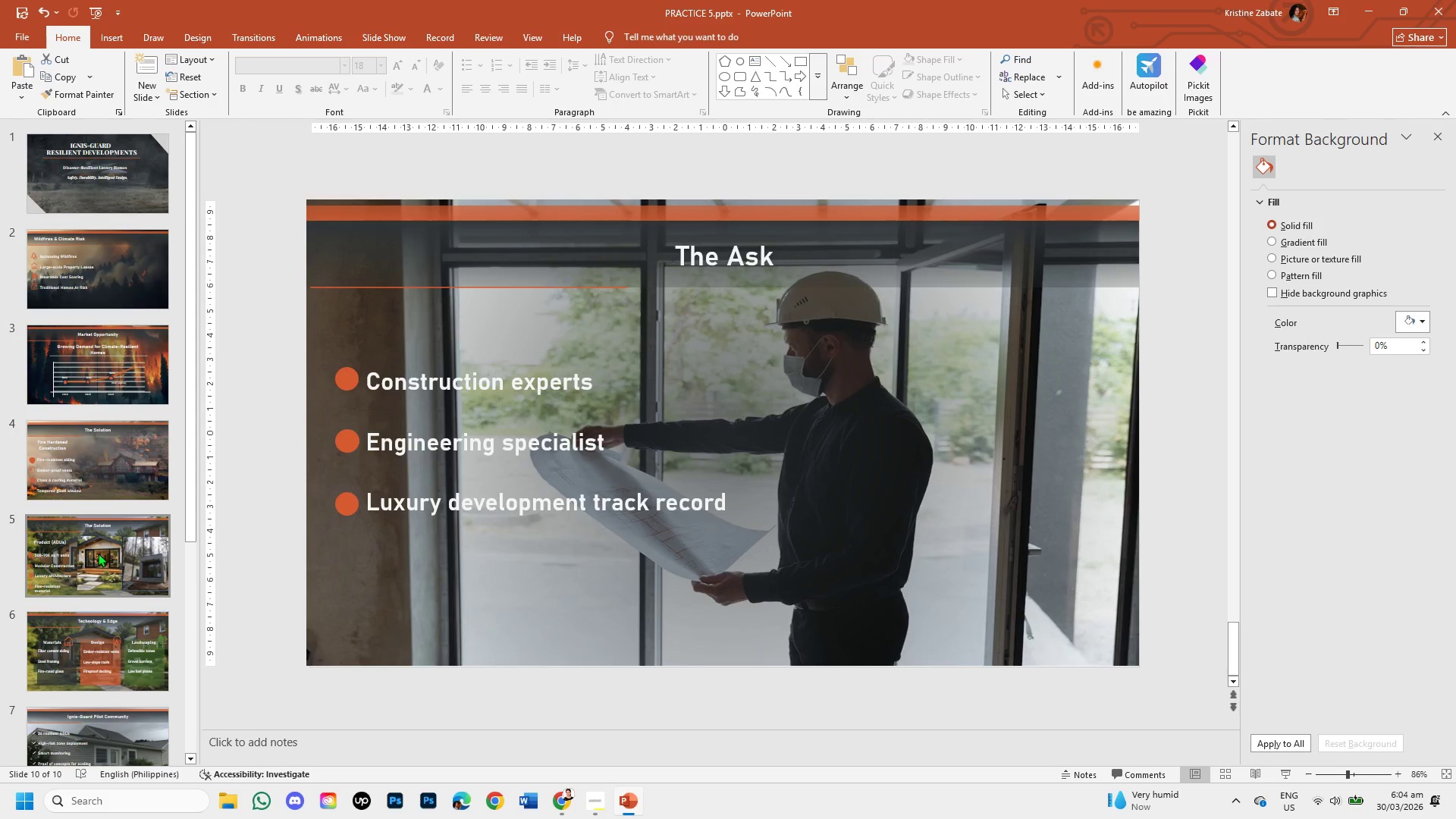 
left_click([98, 553])
 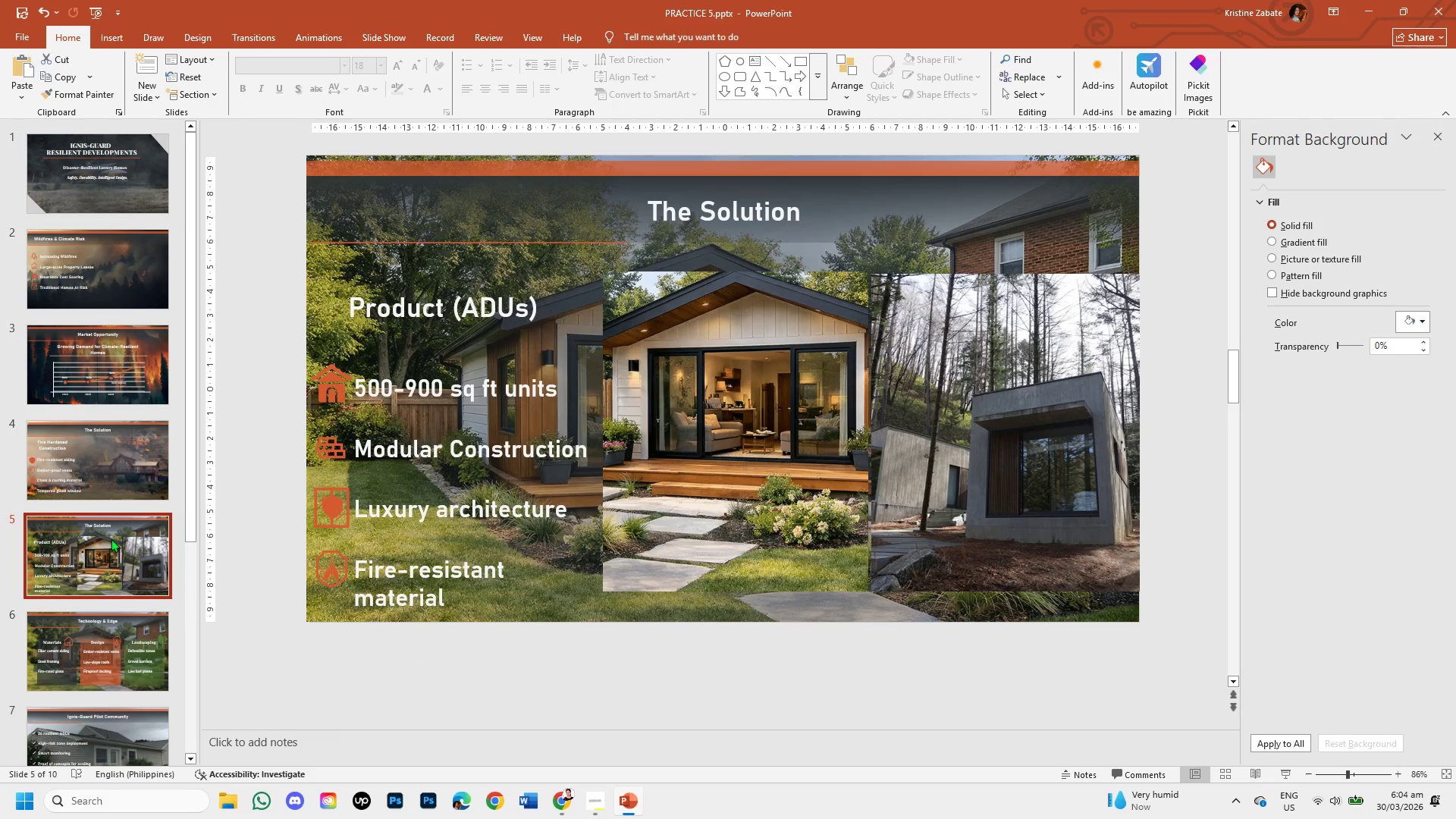 
scroll: coordinate [110, 538], scroll_direction: down, amount: 9.0
 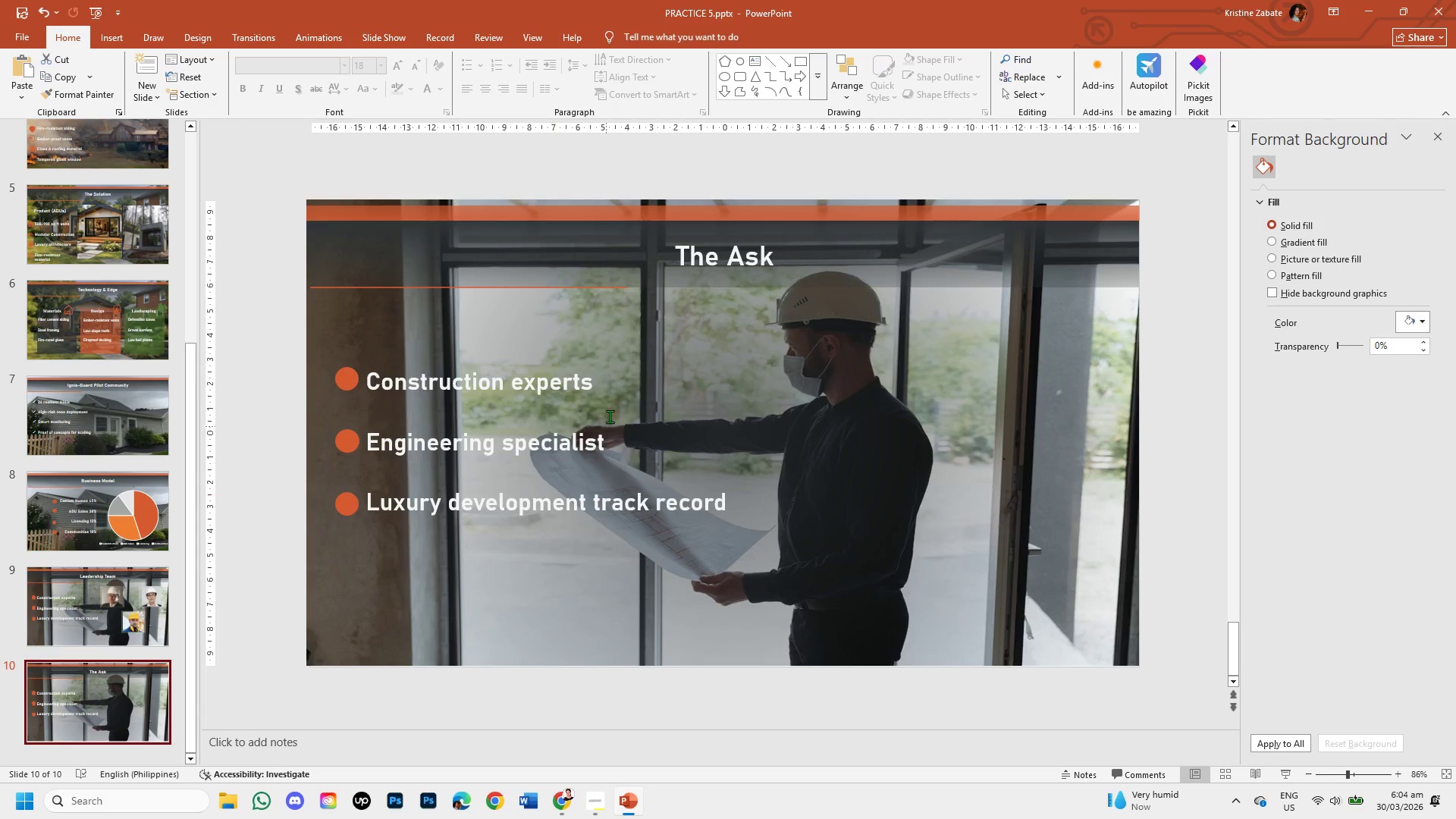 
left_click([632, 359])
 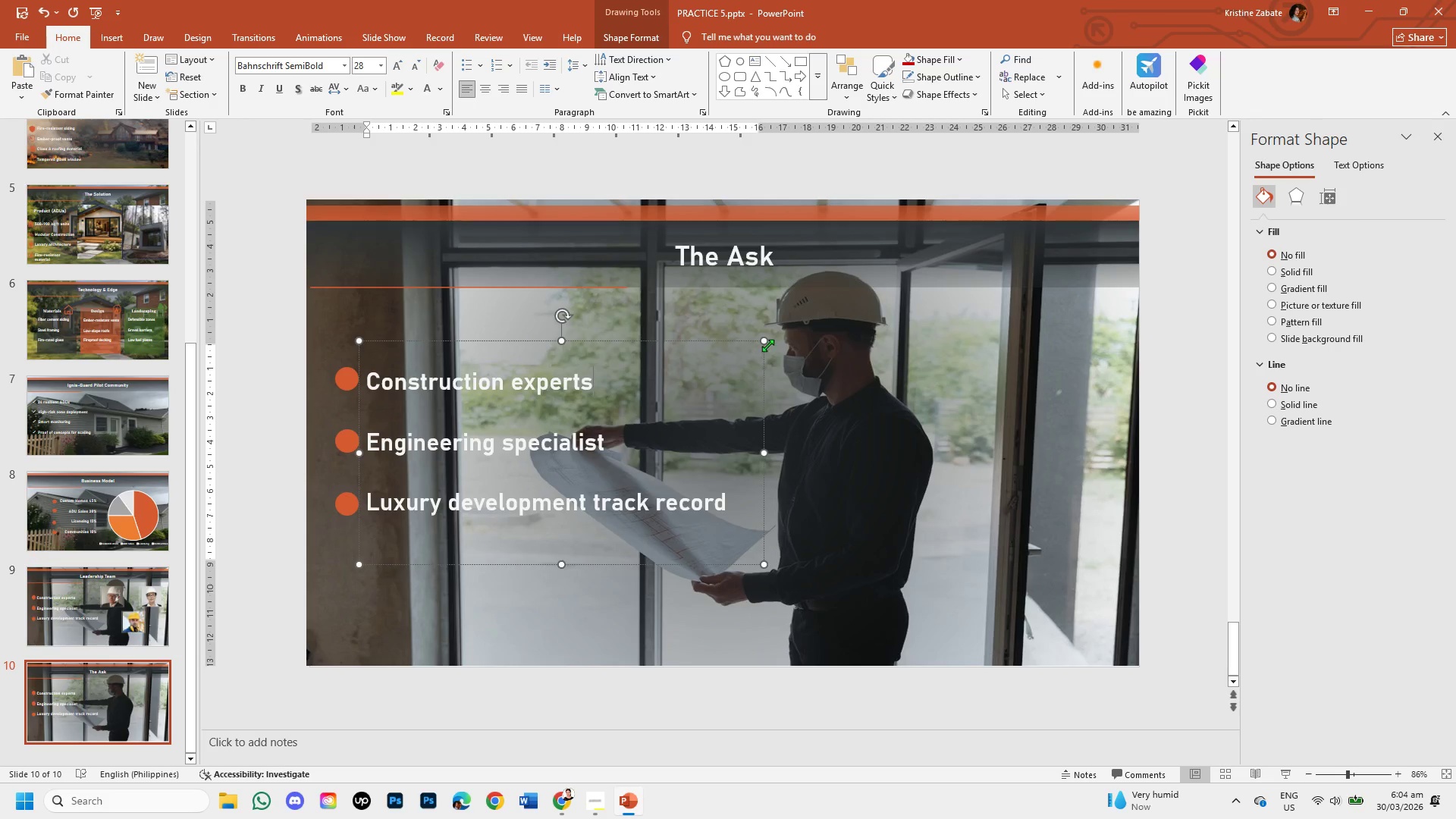 
left_click([917, 358])
 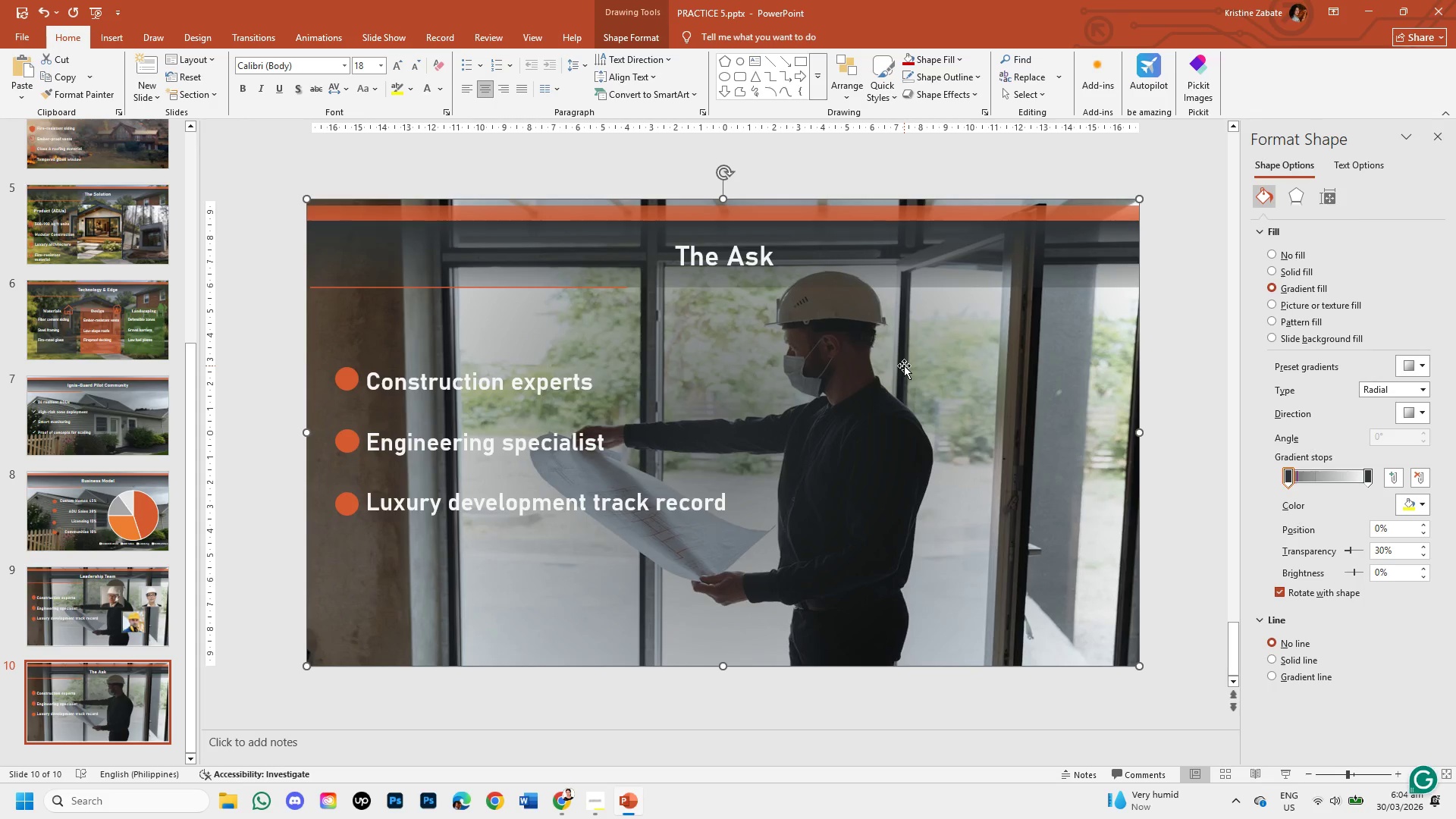 
left_click_drag(start_coordinate=[904, 366], to_coordinate=[965, 531])
 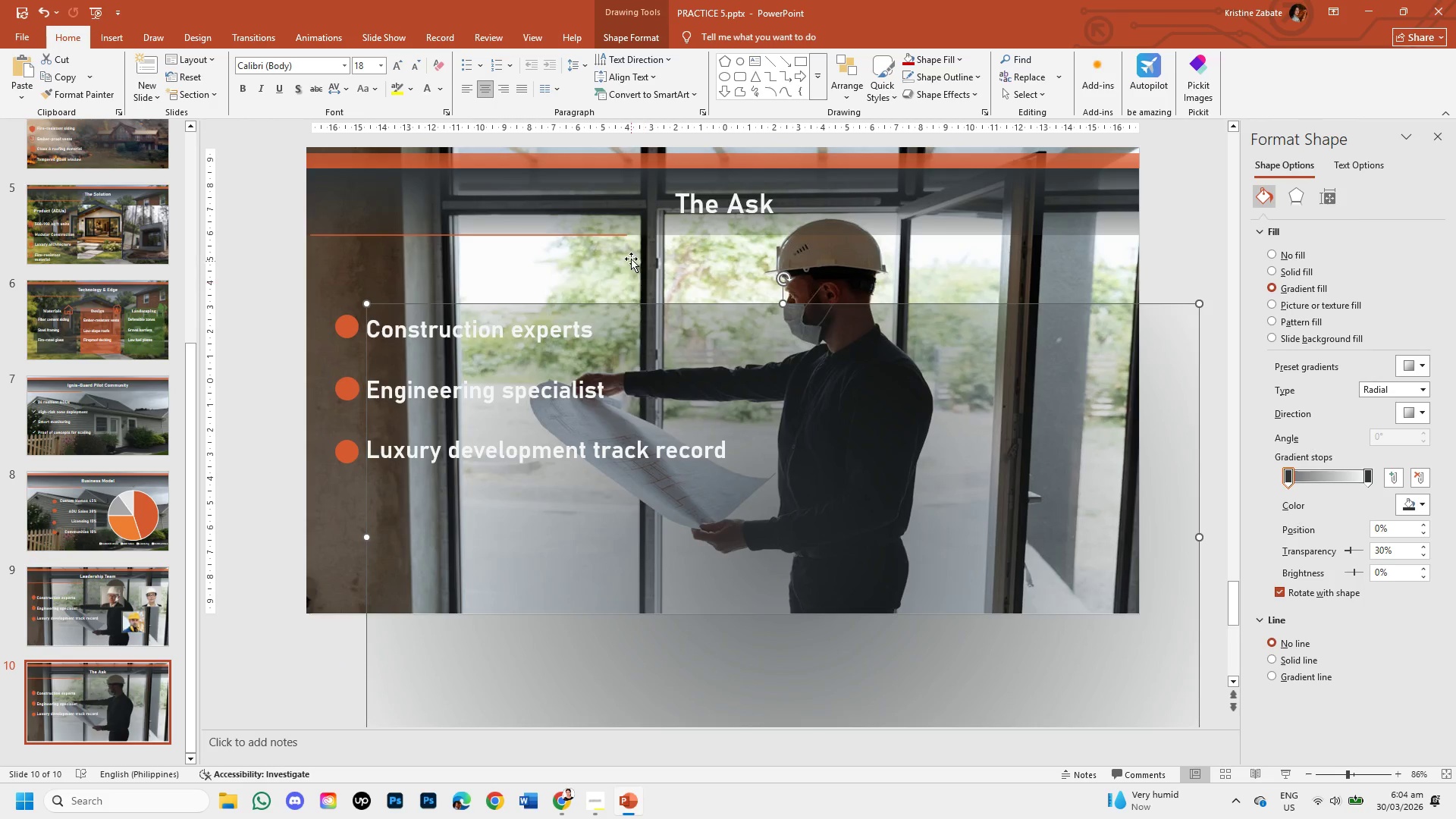 
left_click([631, 253])
 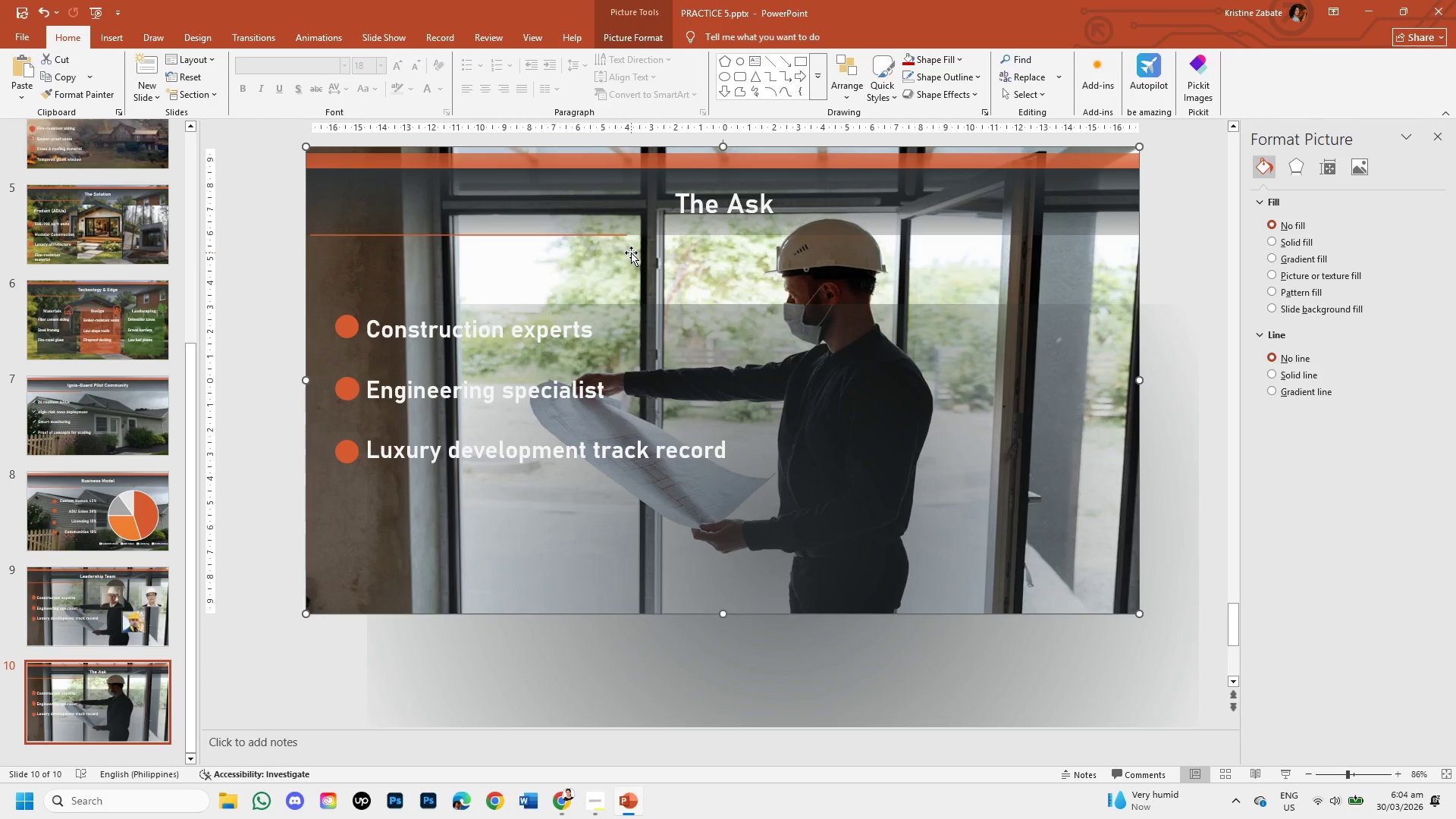 
key(Backspace)
 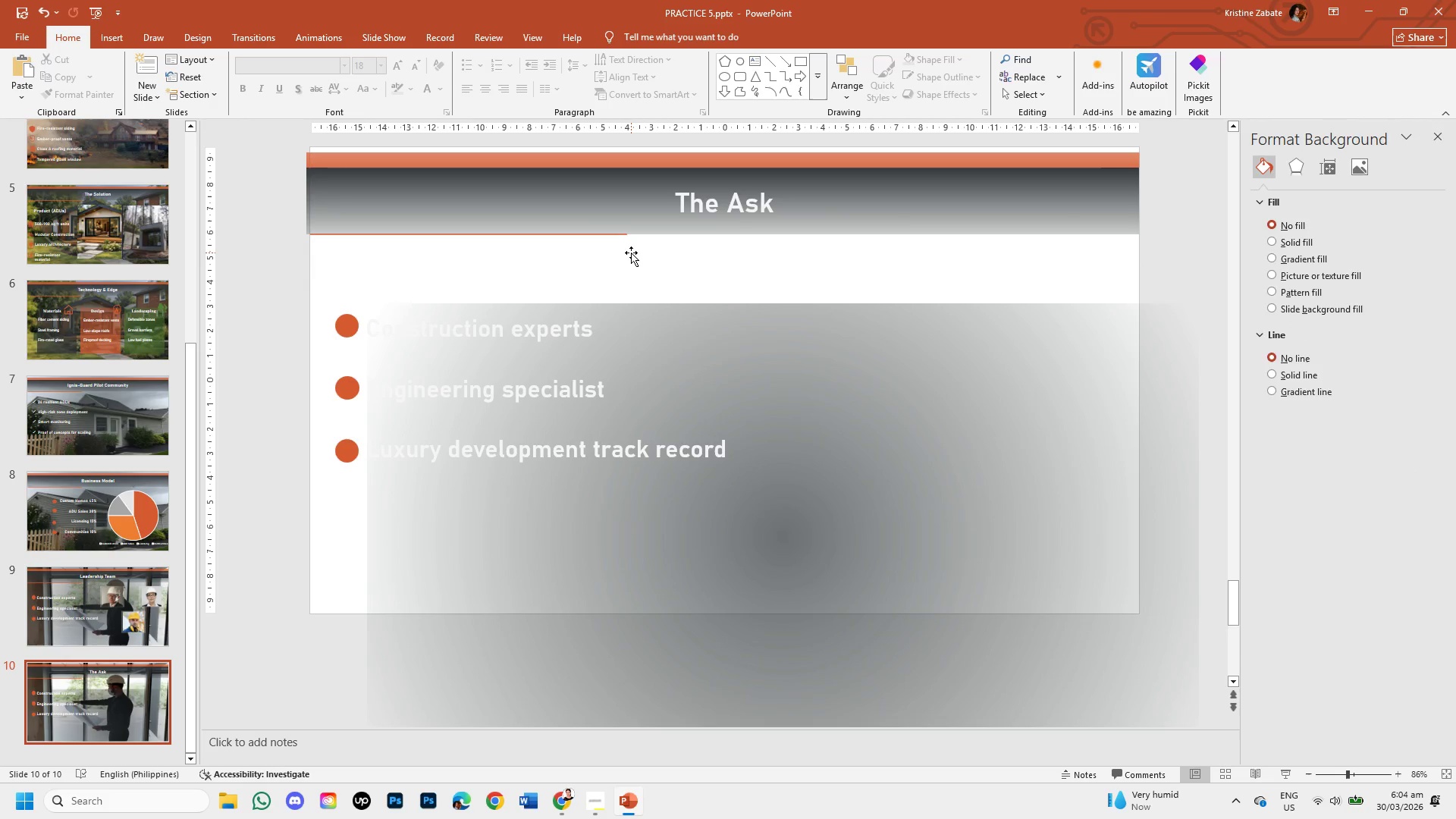 
key(Control+V)
 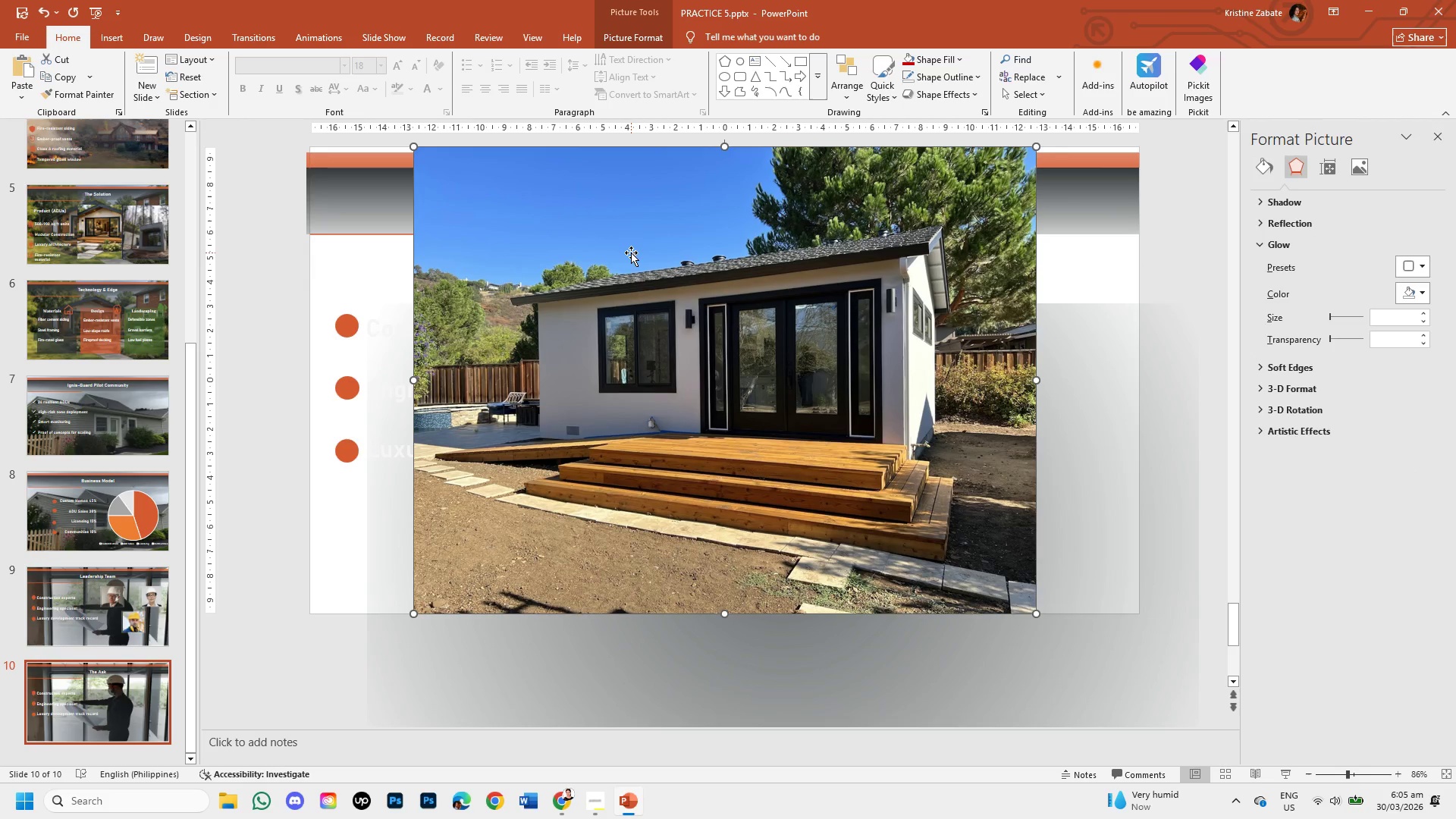 
double_click([631, 253])
 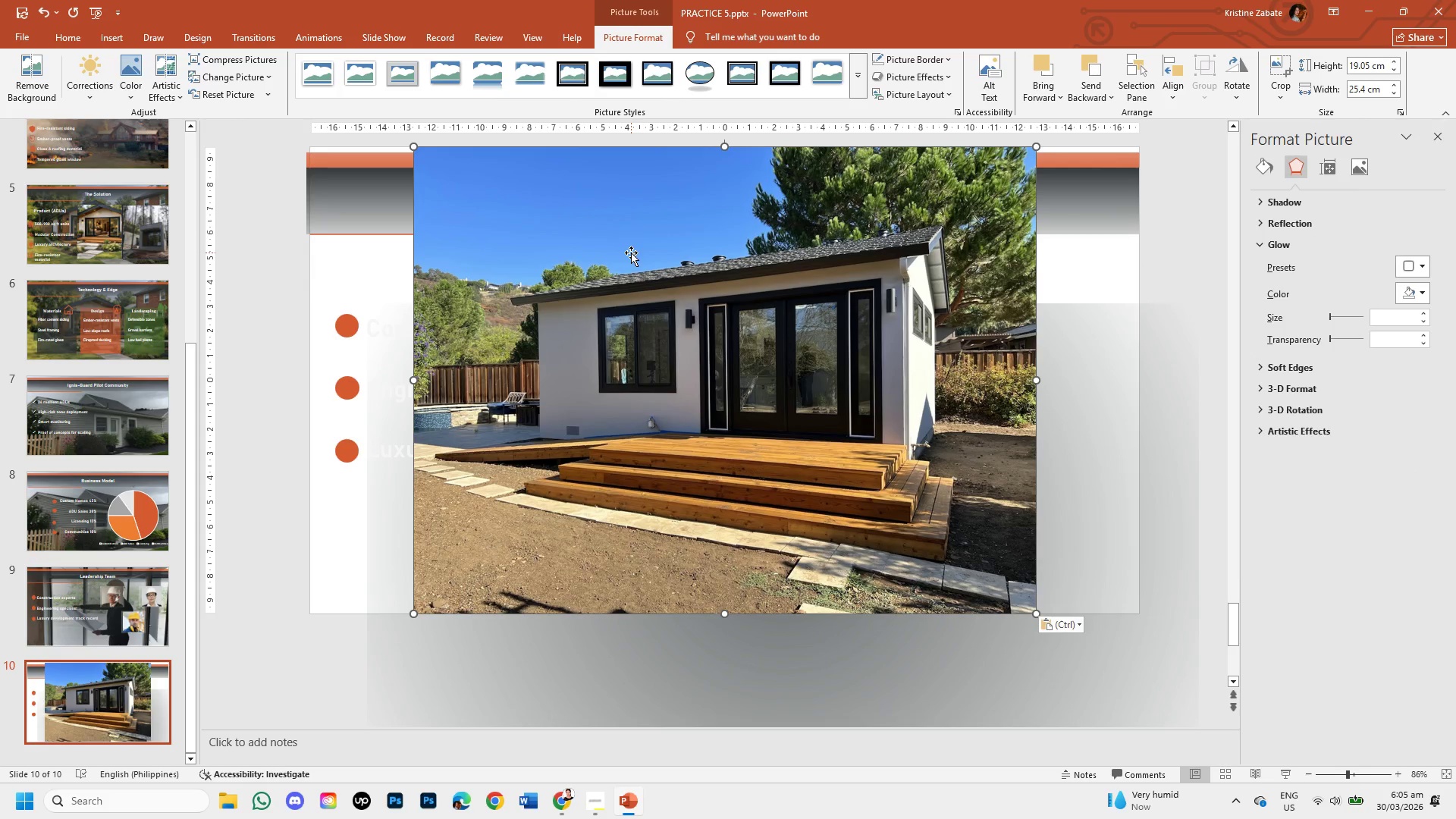 
left_click_drag(start_coordinate=[631, 253], to_coordinate=[523, 253])
 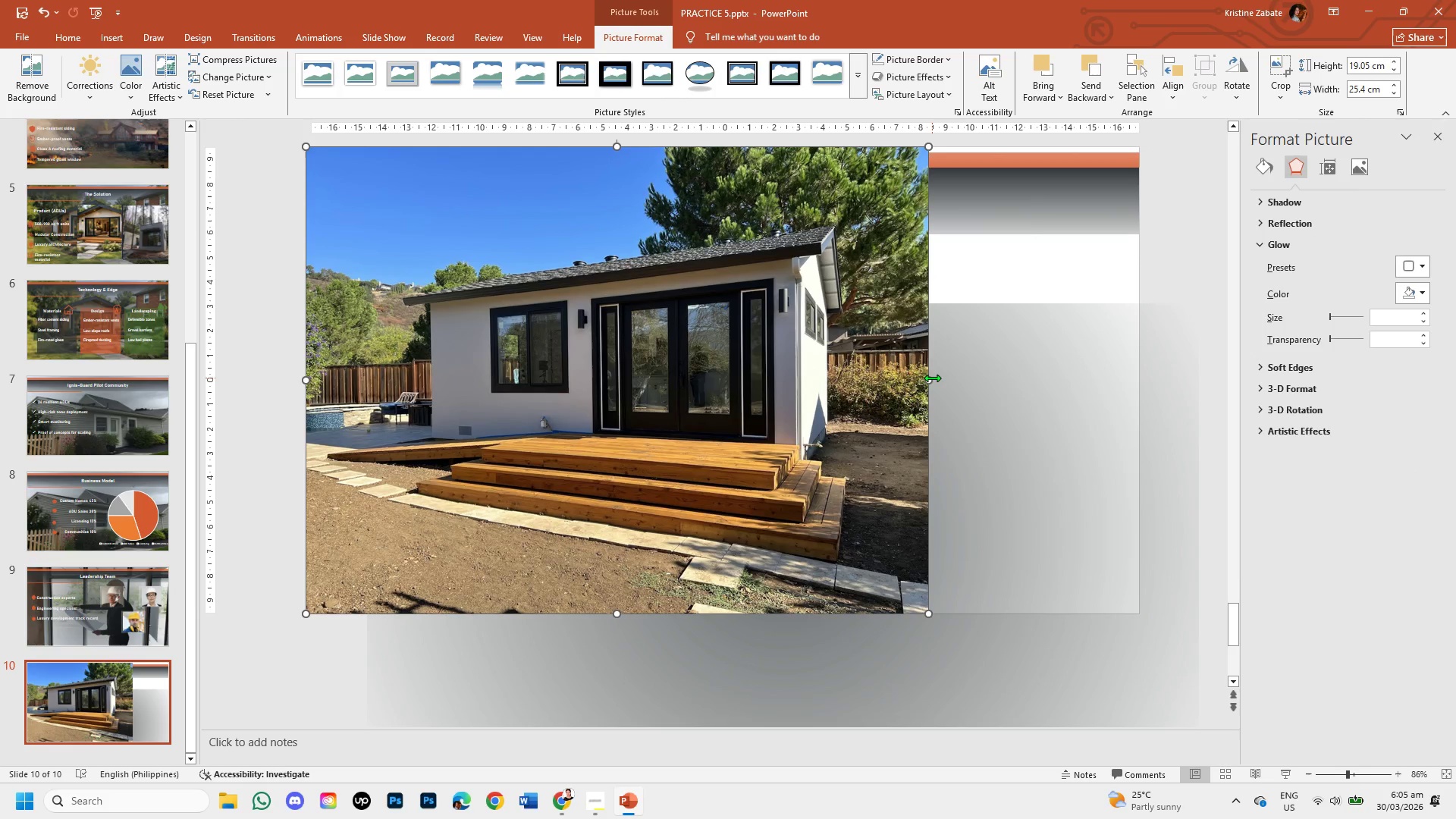 
left_click_drag(start_coordinate=[927, 381], to_coordinate=[1143, 385])
 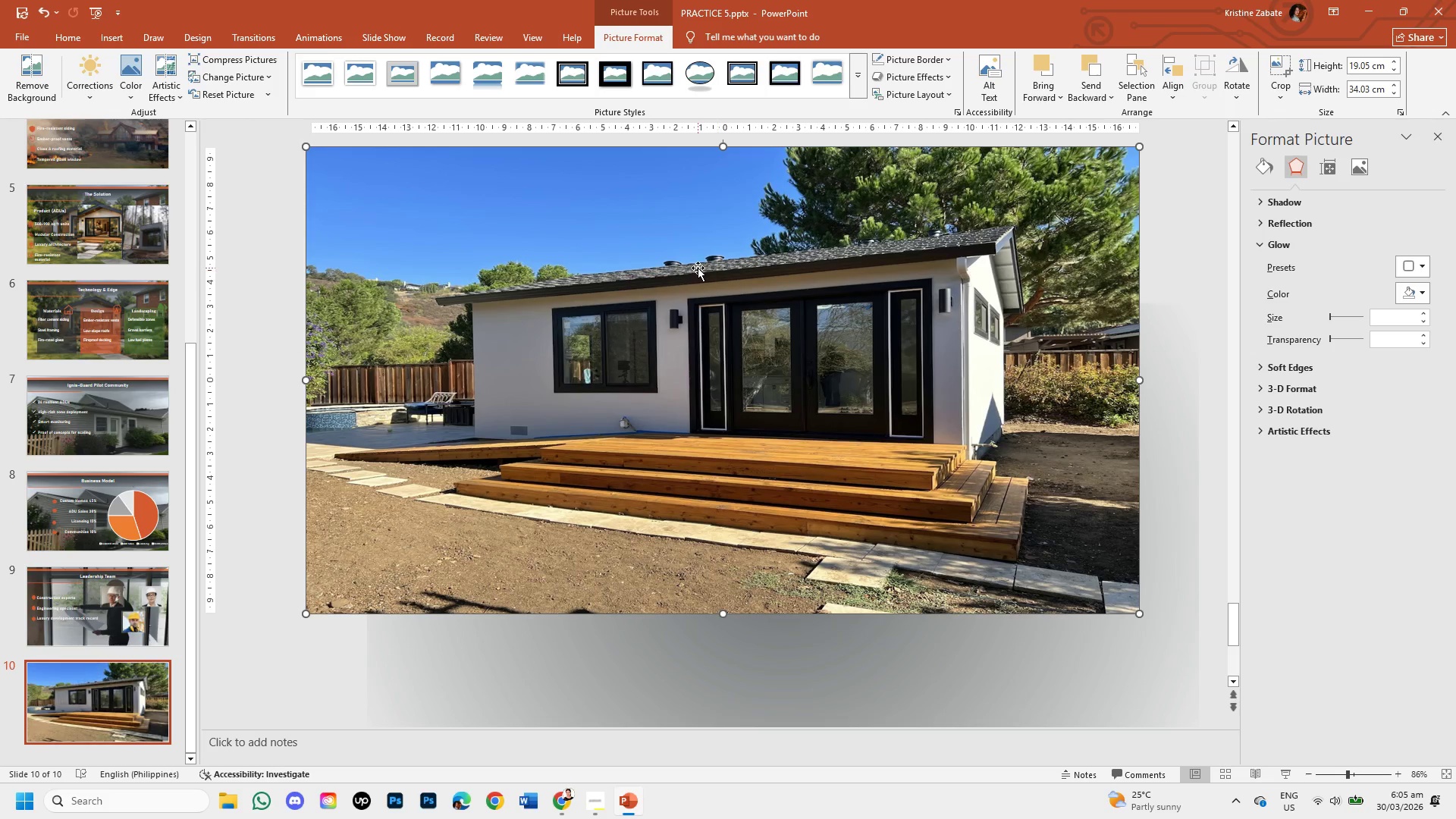 
right_click([698, 268])
 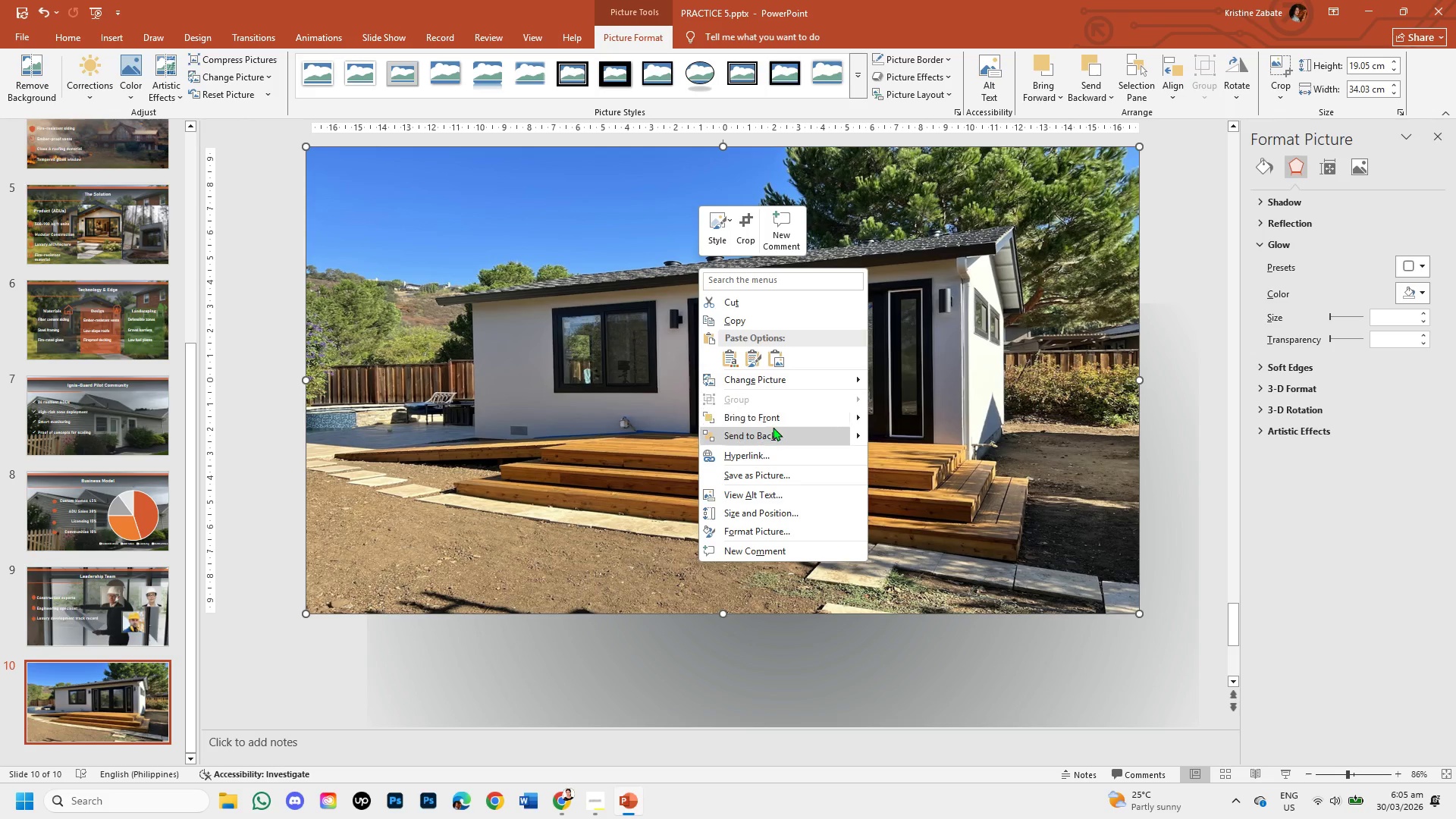 
left_click([774, 429])
 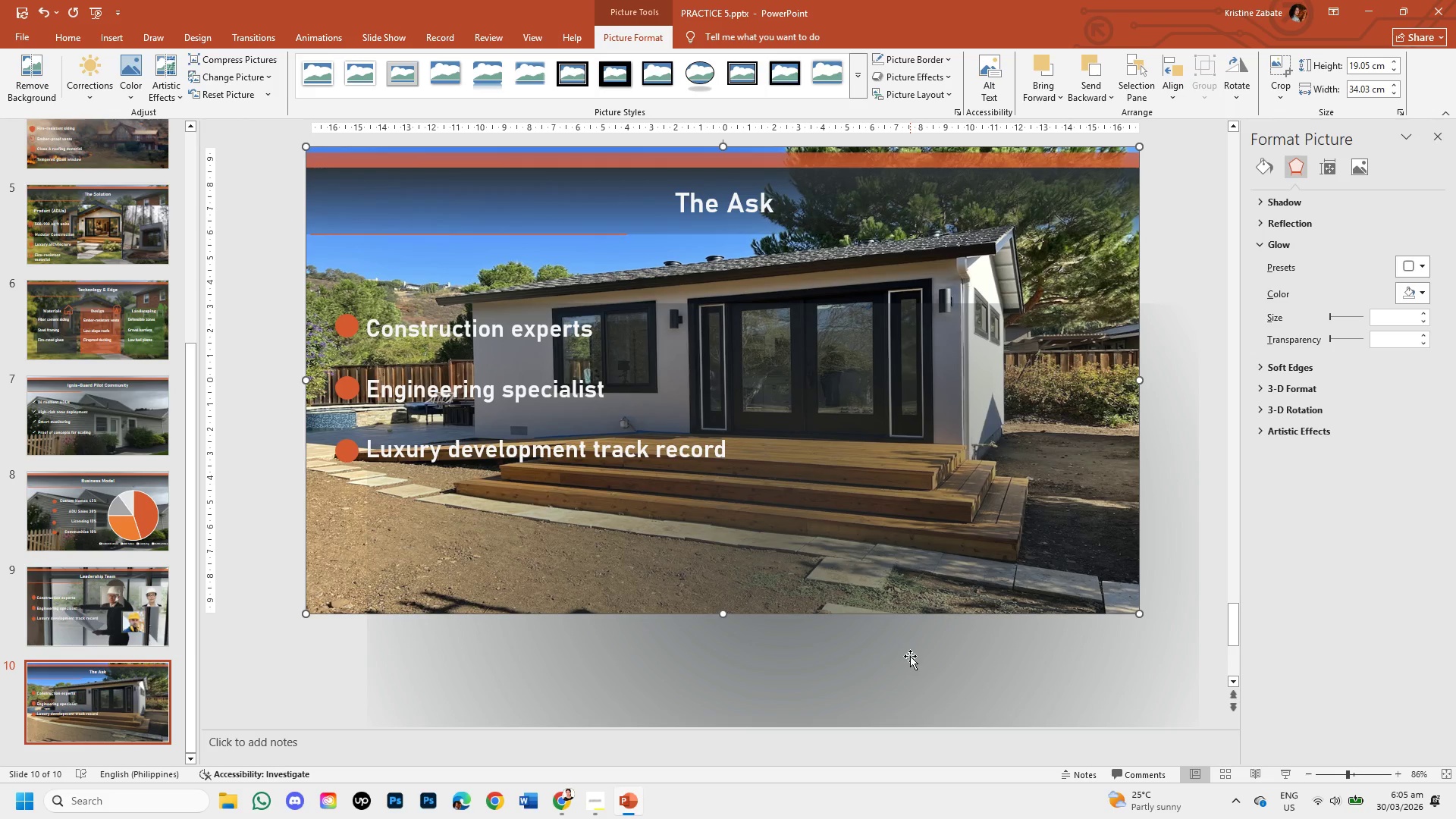 
left_click_drag(start_coordinate=[904, 667], to_coordinate=[838, 506])
 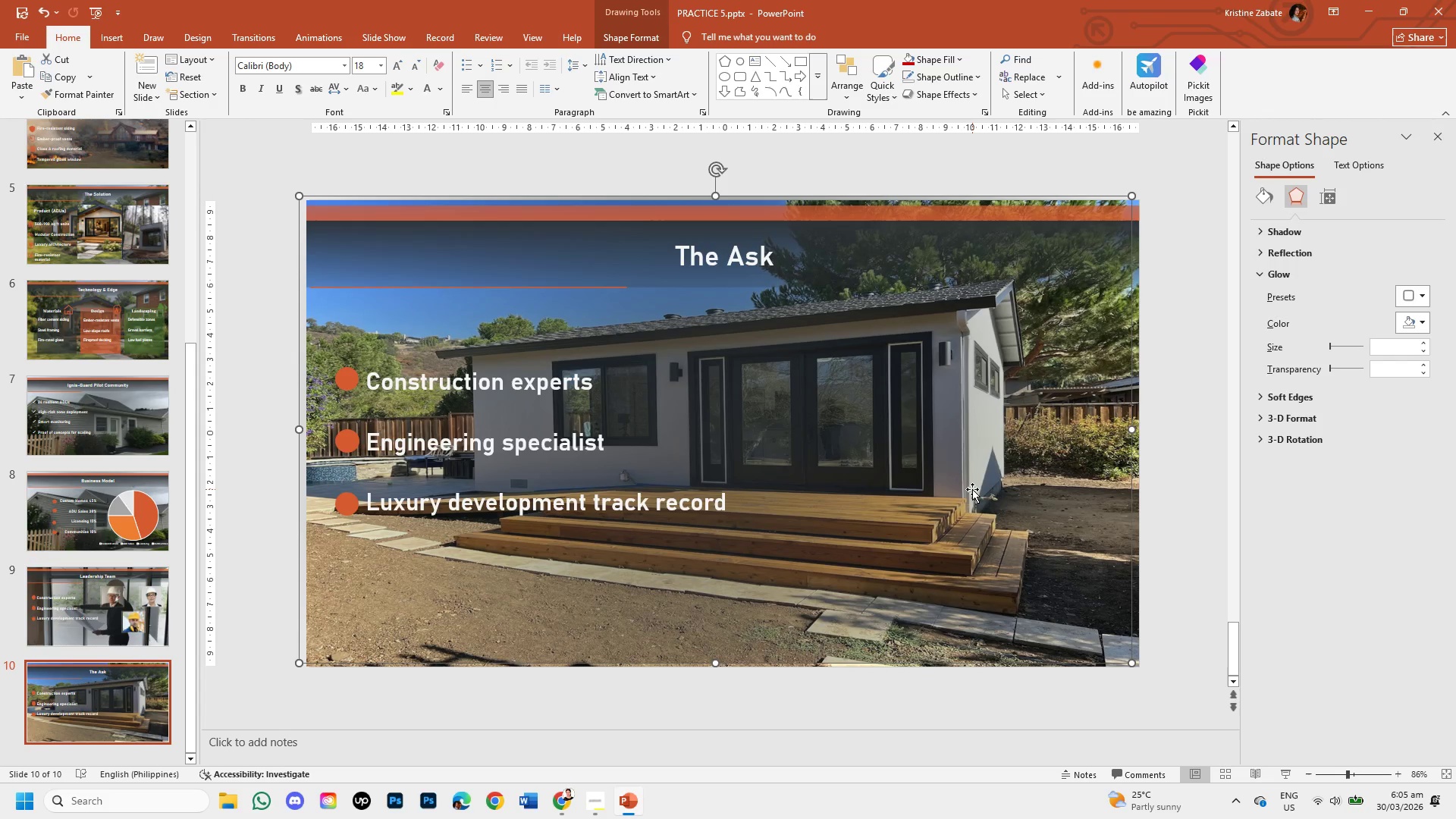 
hold_key(key=ArrowRight, duration=0.59)
 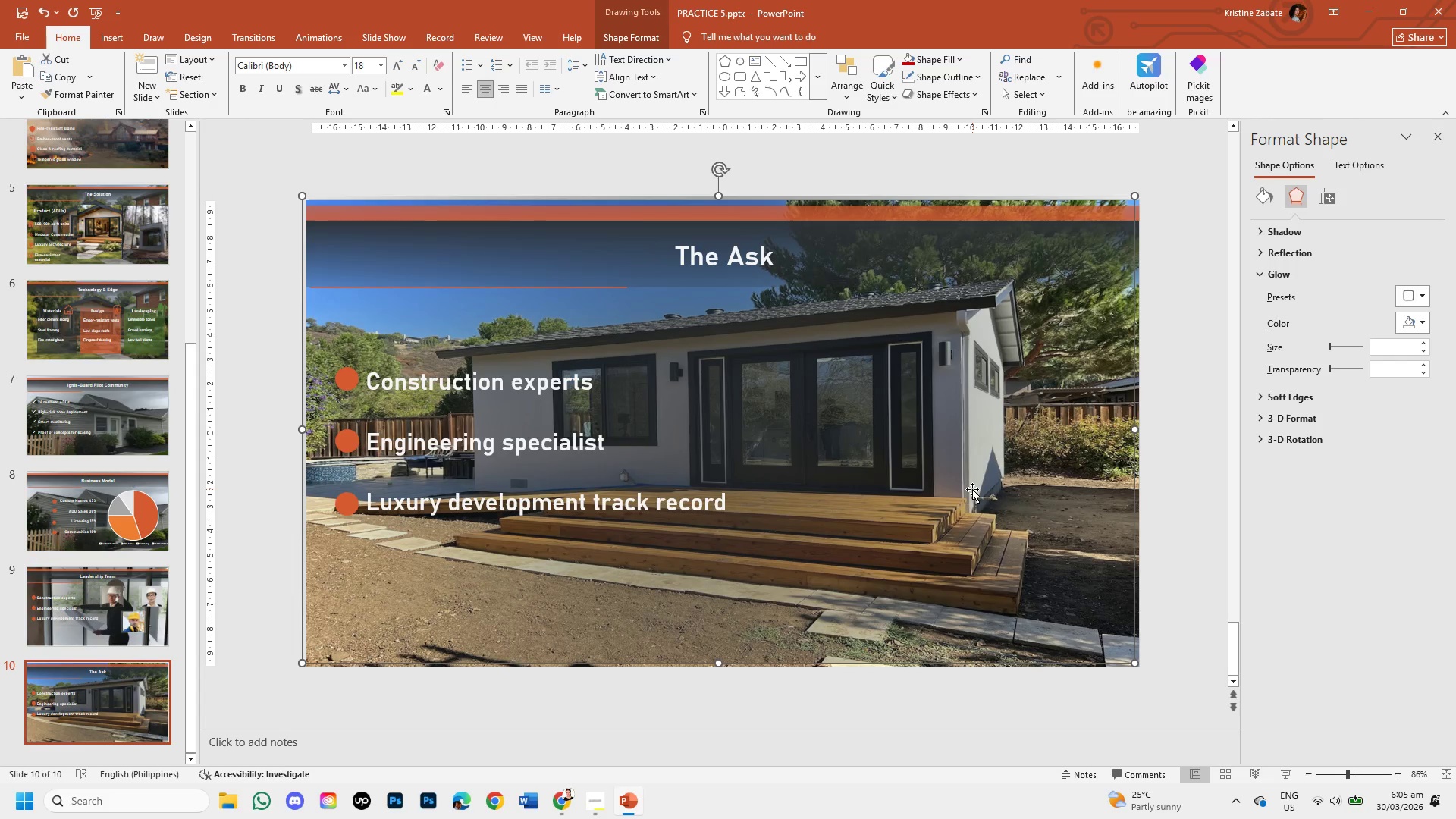 
key(ArrowRight)
 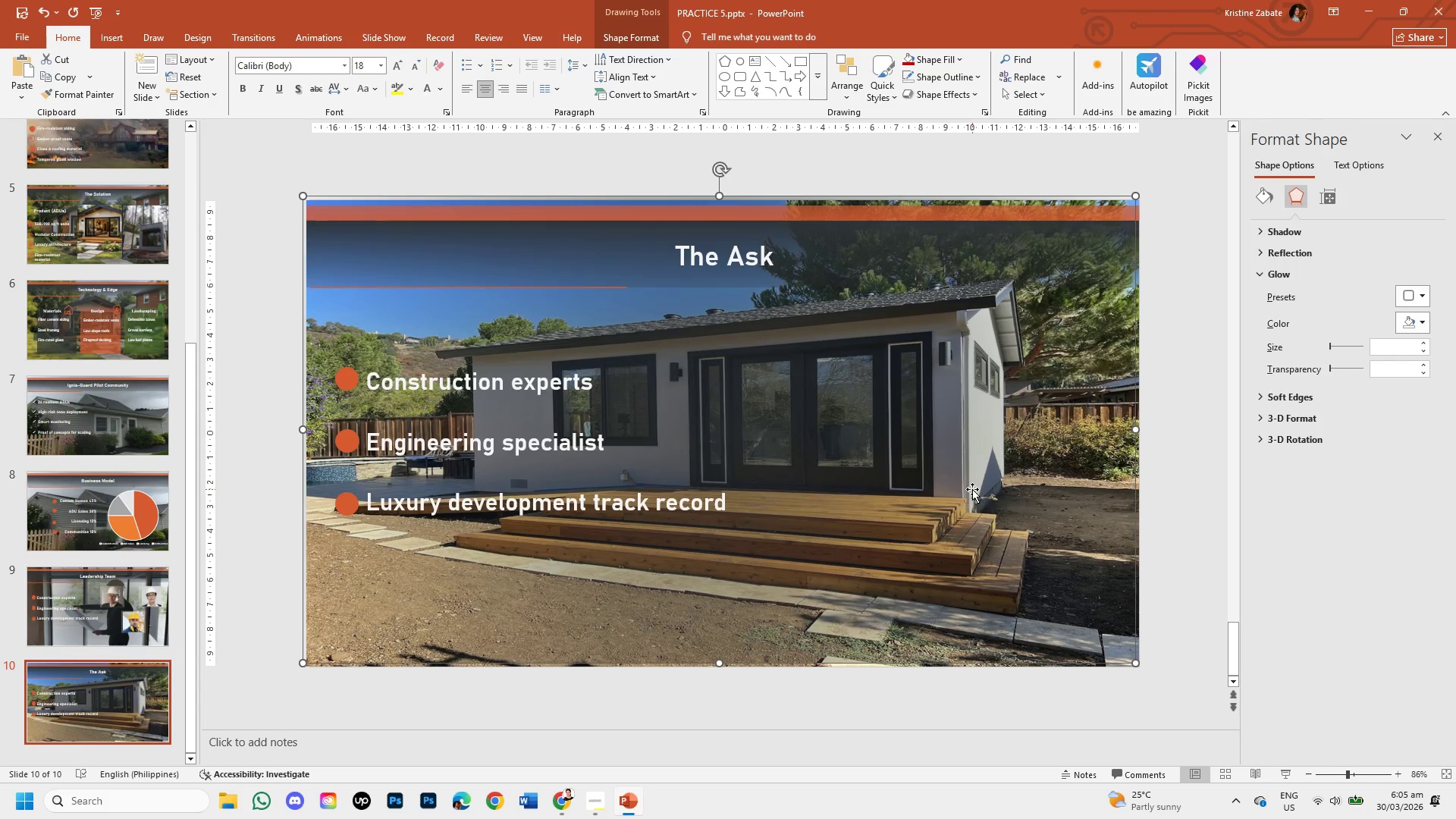 
key(ArrowRight)
 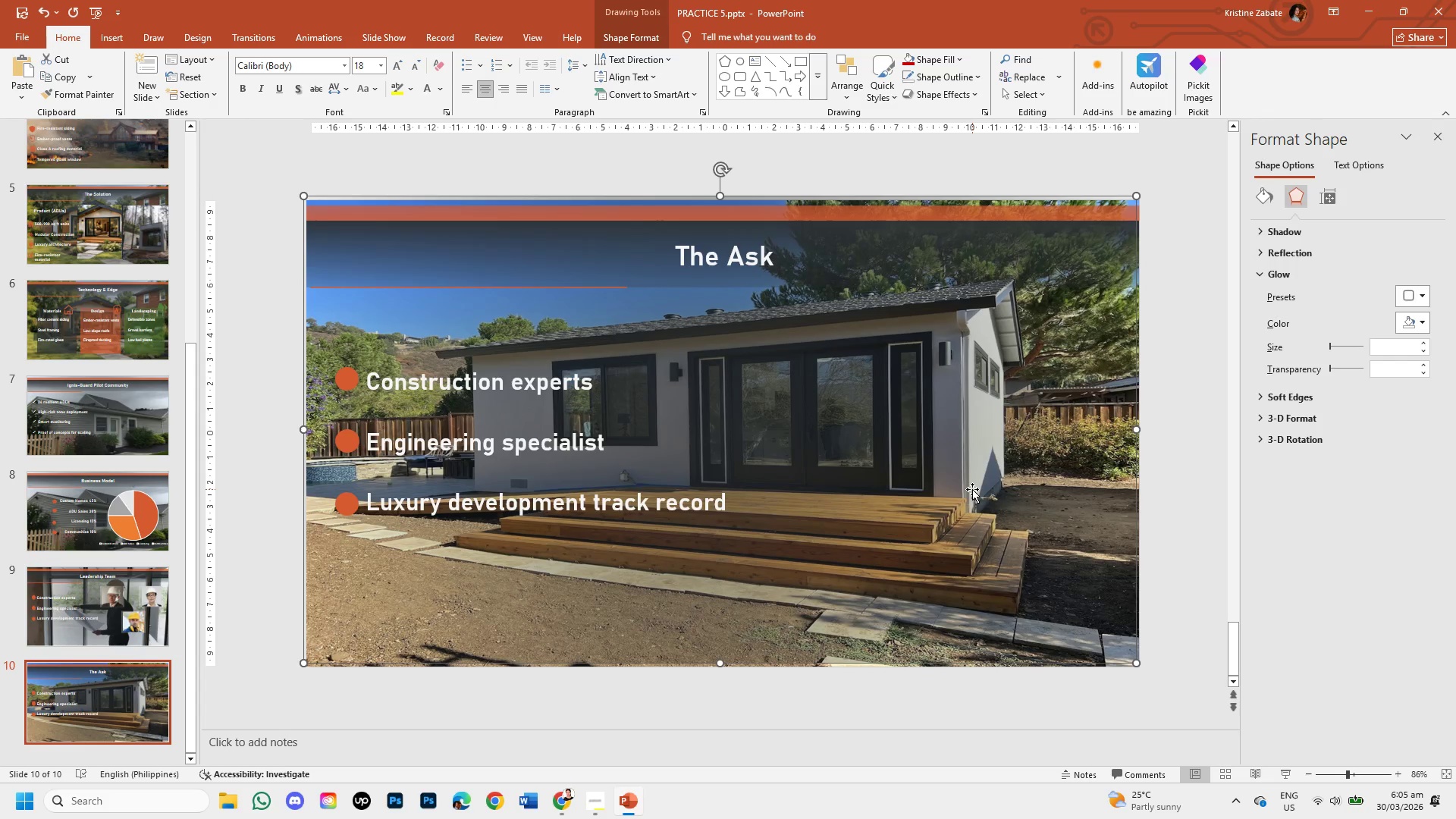 
key(ArrowRight)
 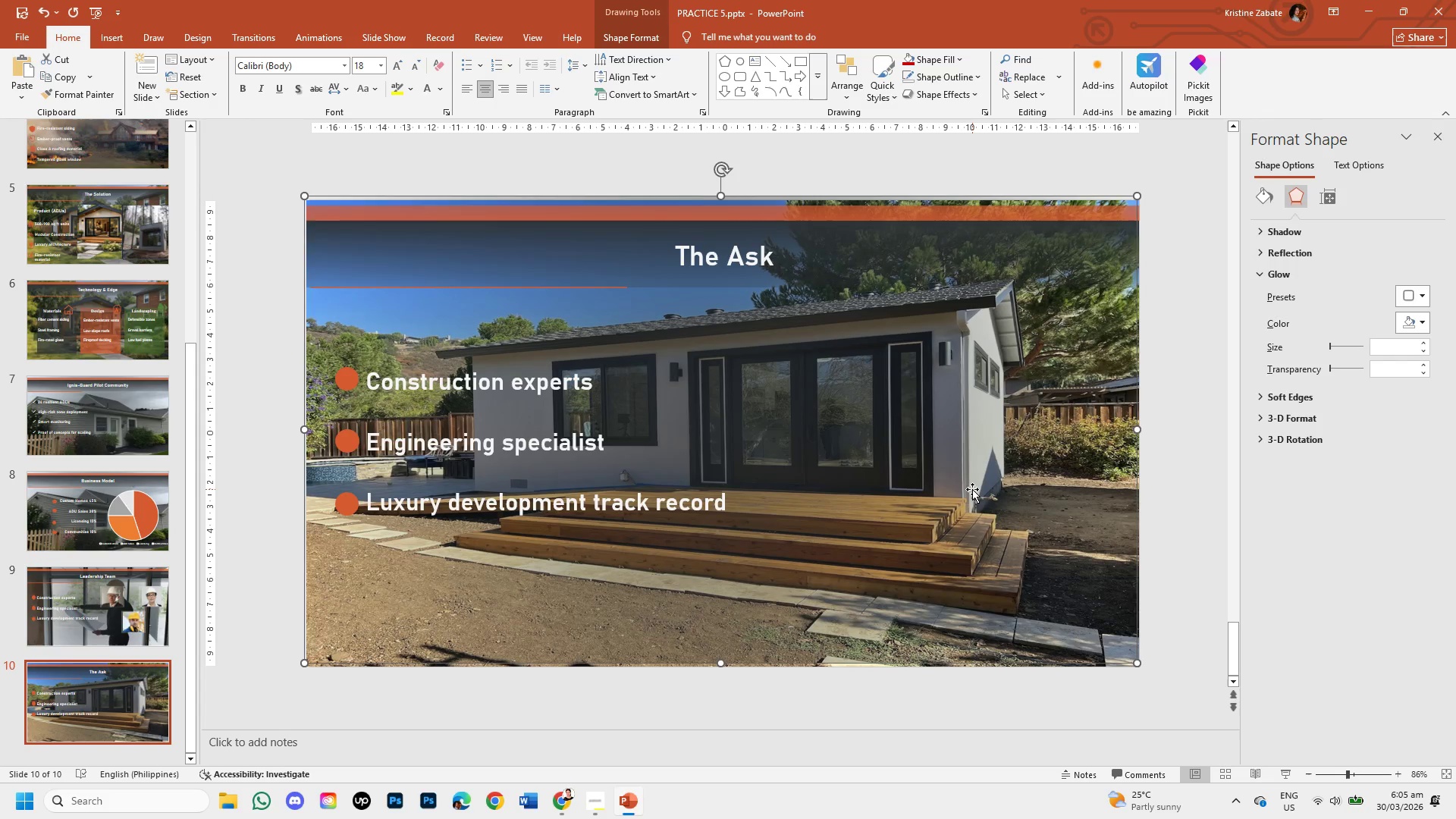 
key(ArrowRight)
 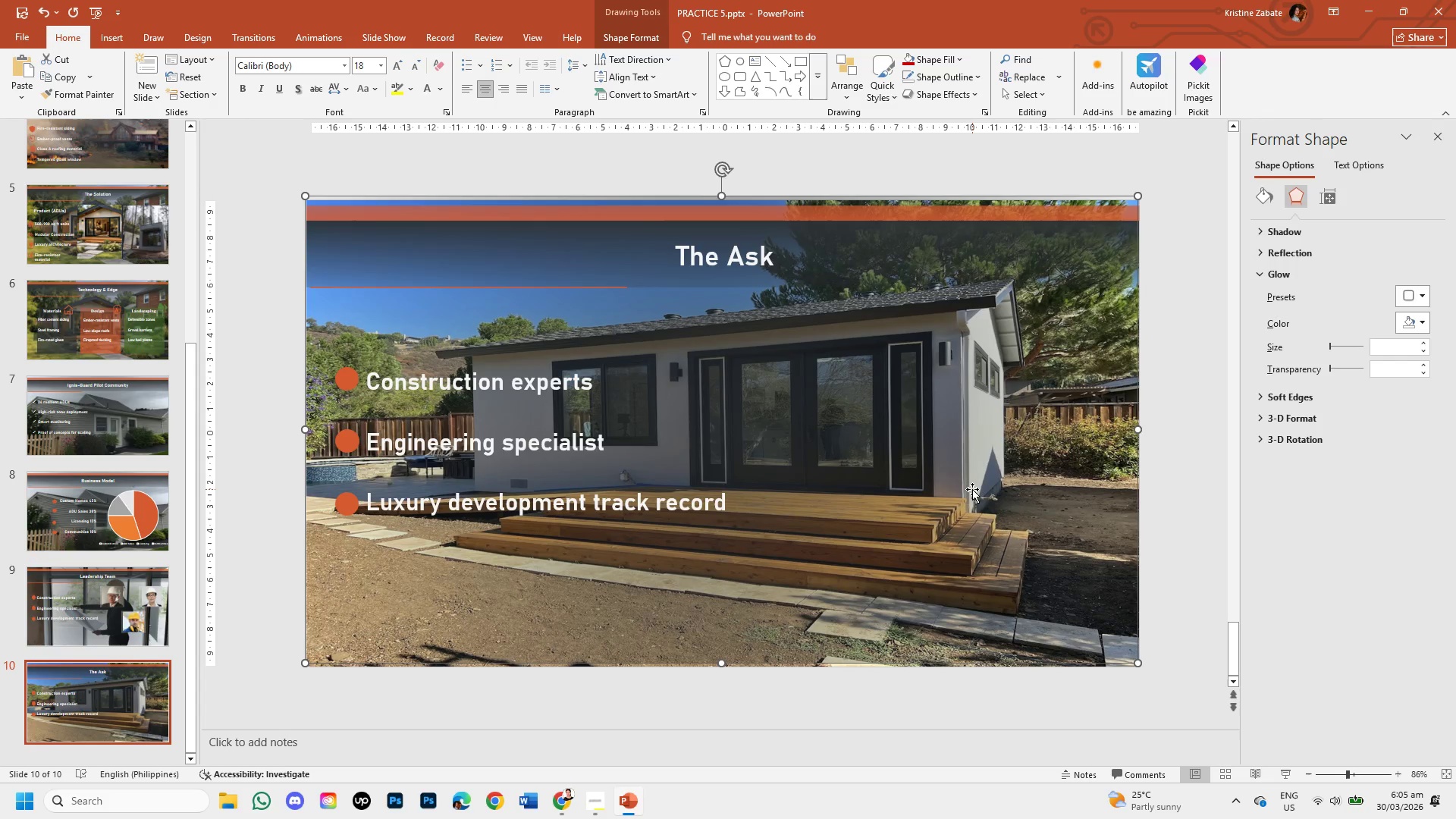 
key(ArrowRight)
 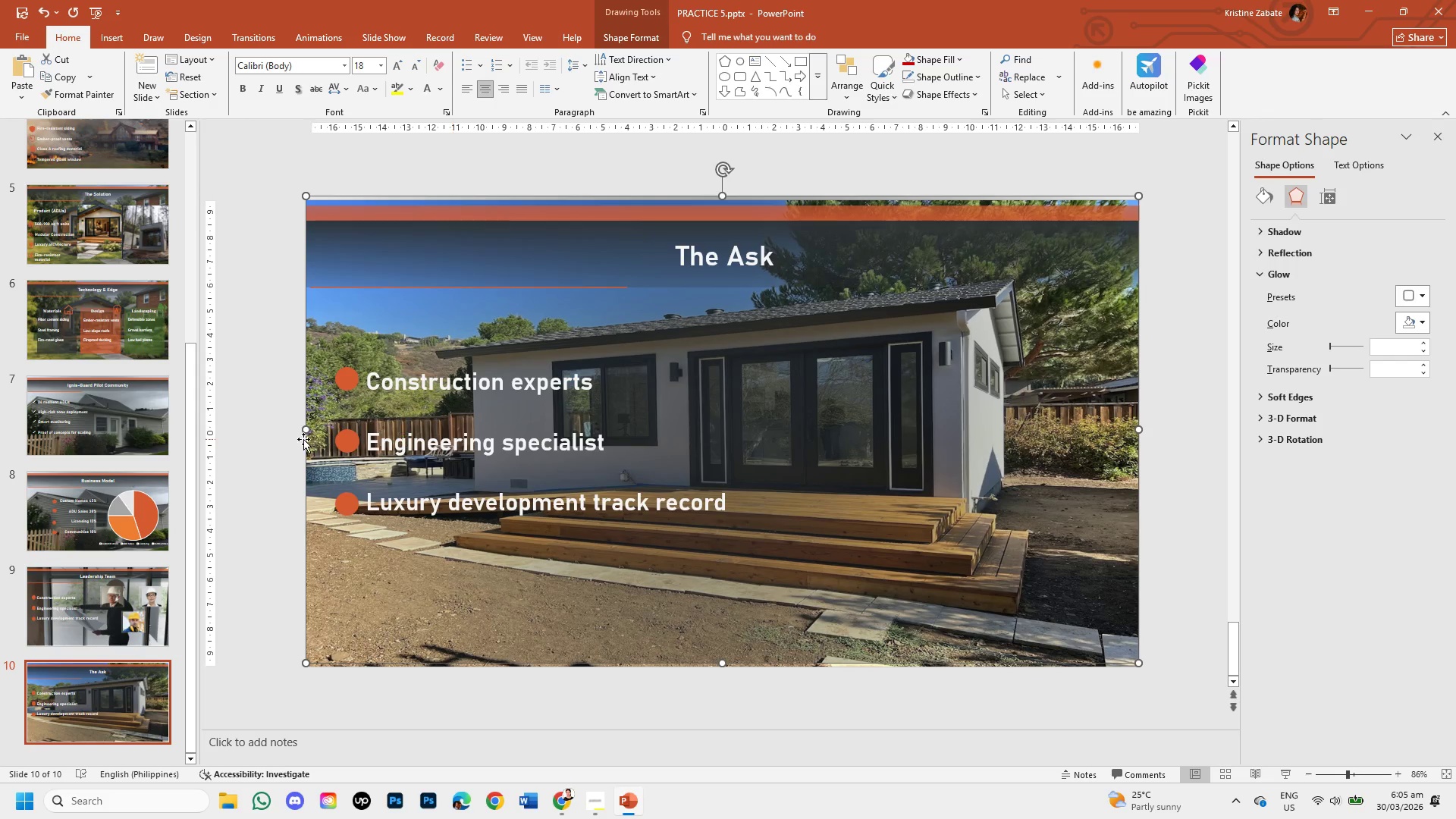 
left_click([270, 441])
 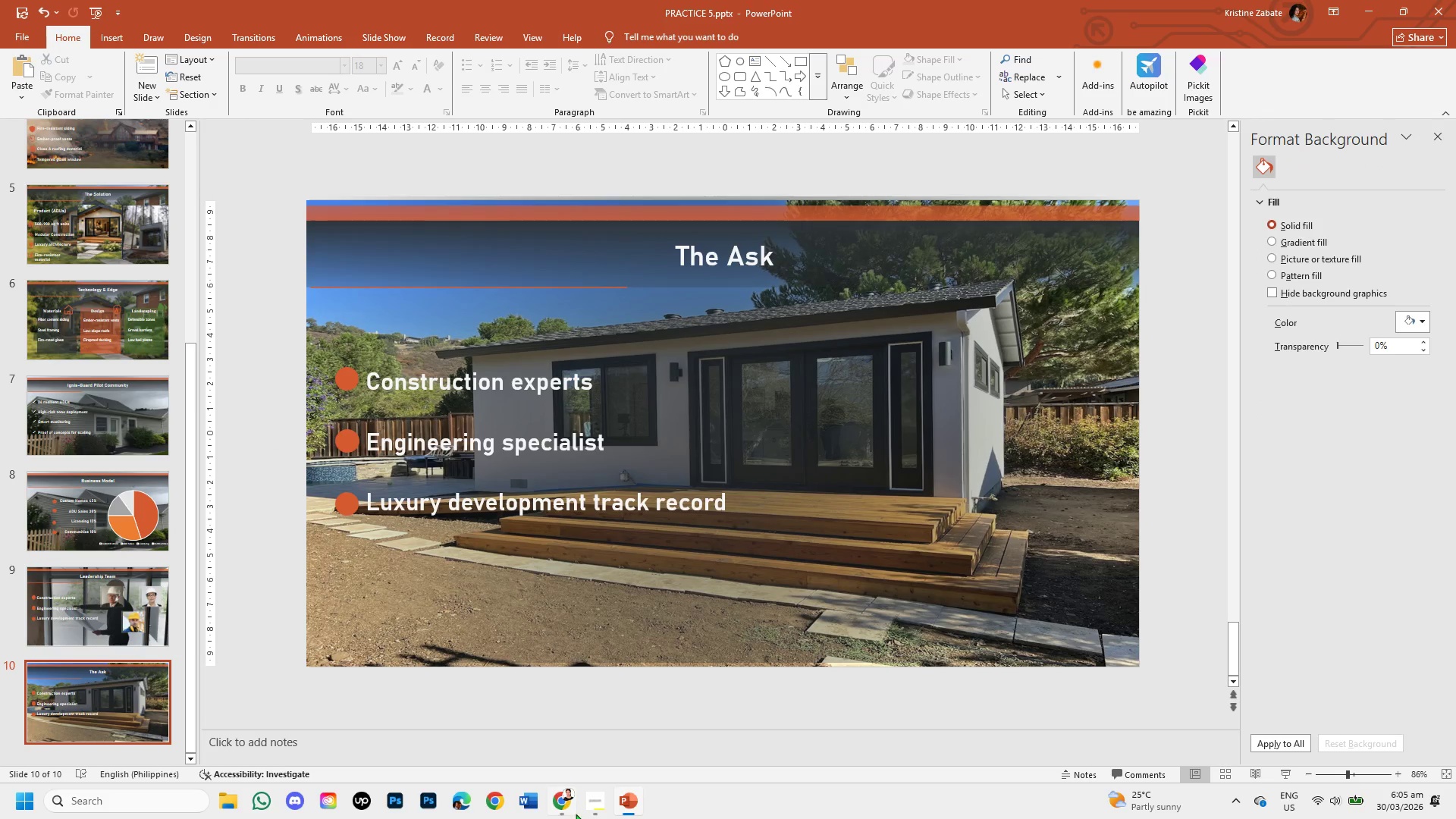 
left_click([587, 803])